 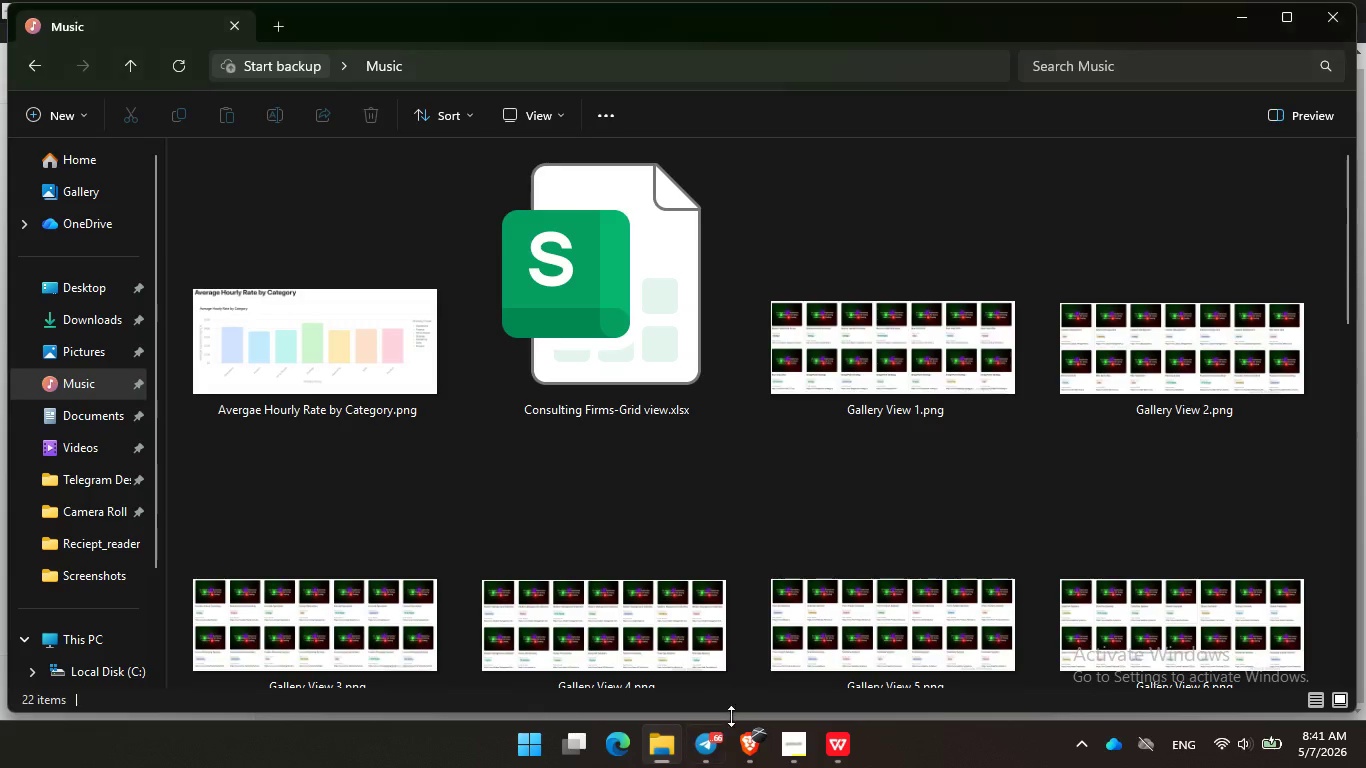 
right_click([746, 442])
 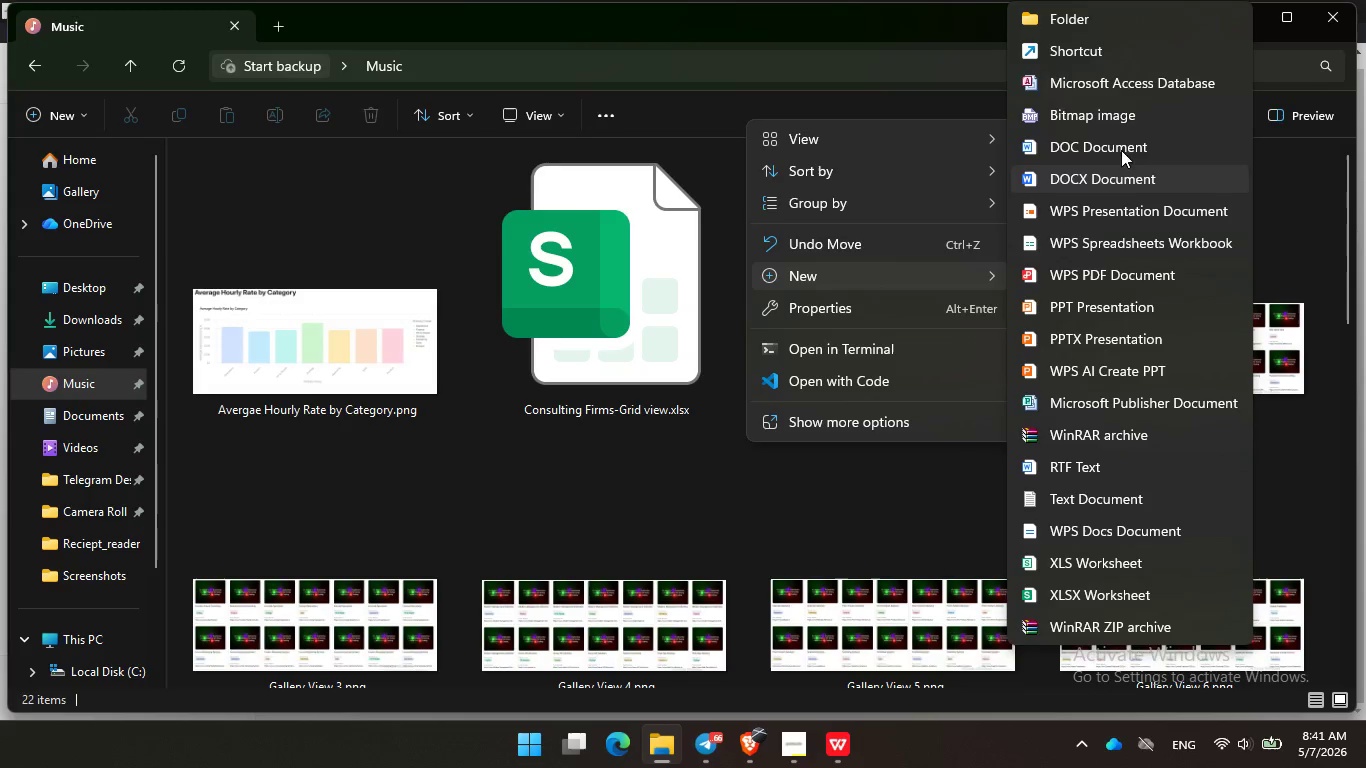 
left_click([1072, 14])
 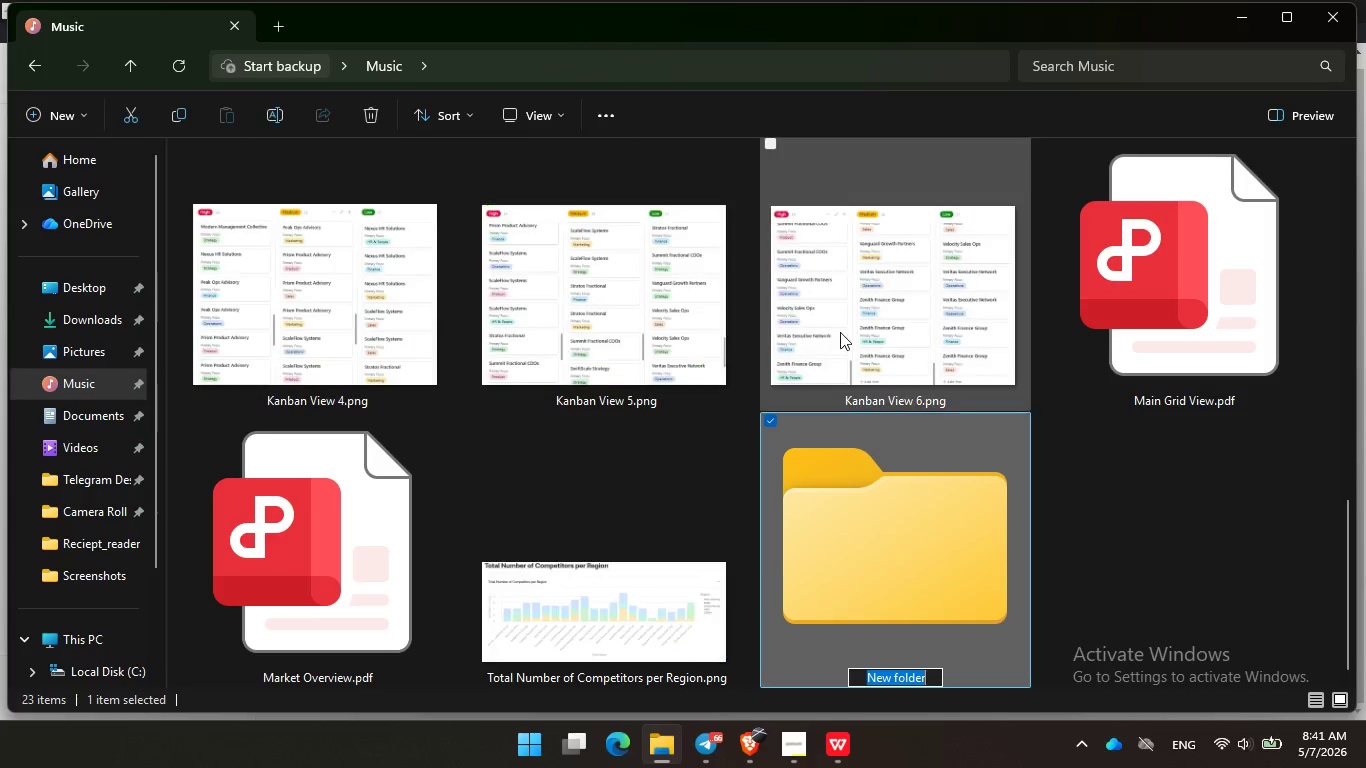 
key(Control+V)
 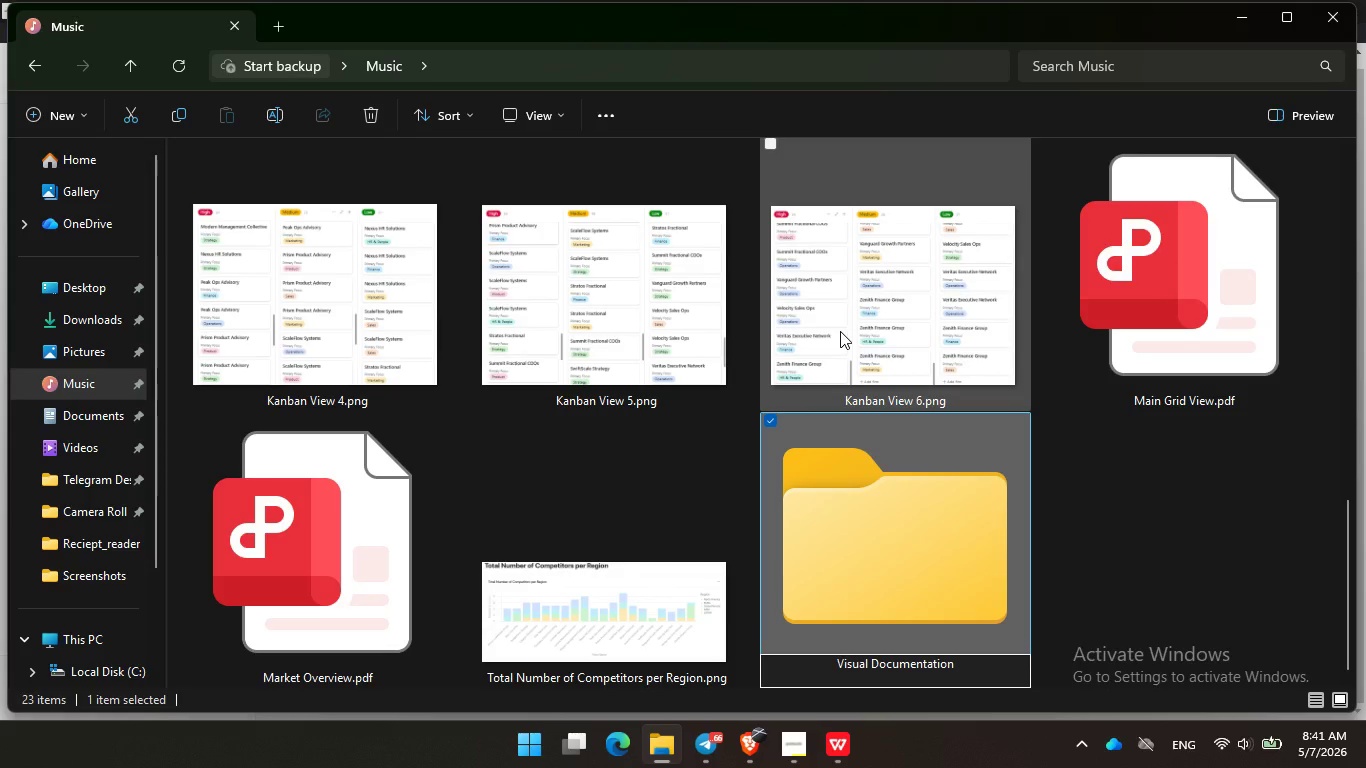 
key(Enter)
 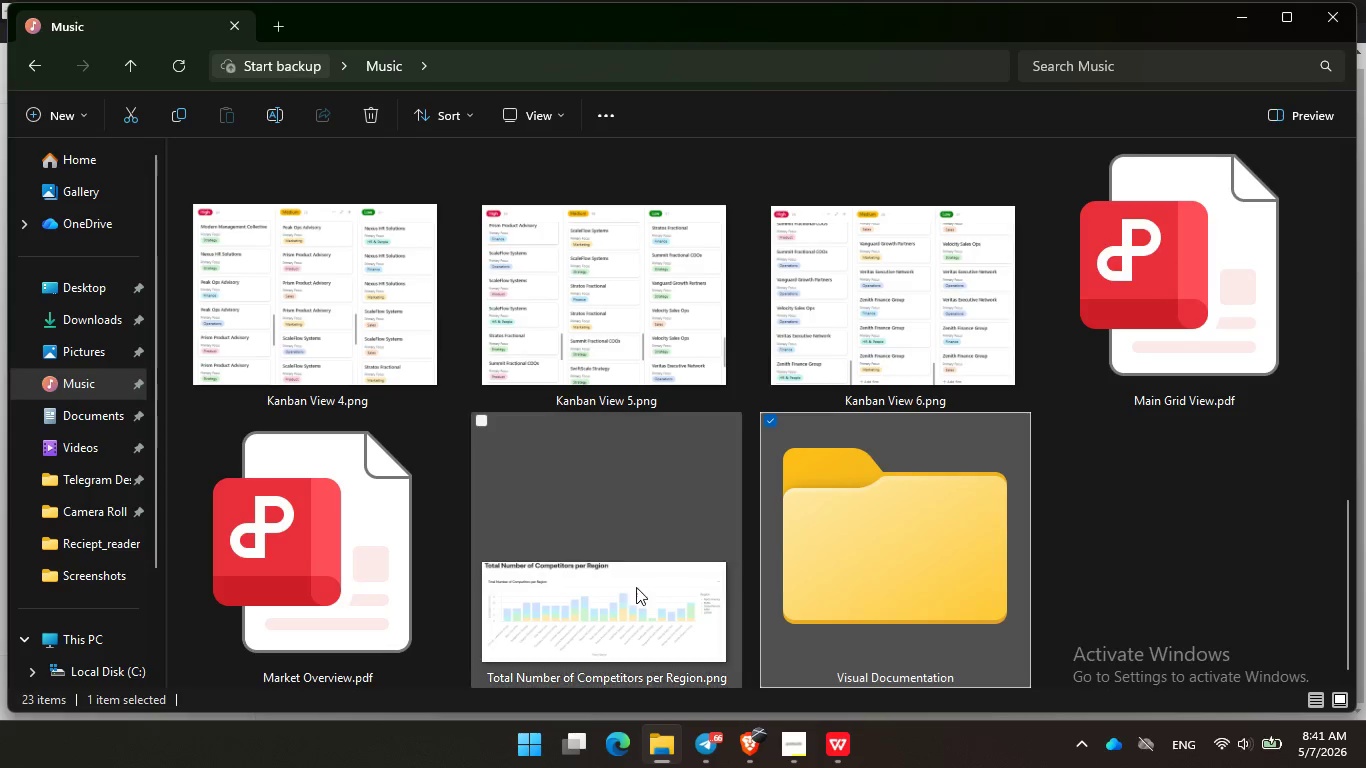 
hold_key(key=ControlLeft, duration=1.83)
left_click([628, 588])
 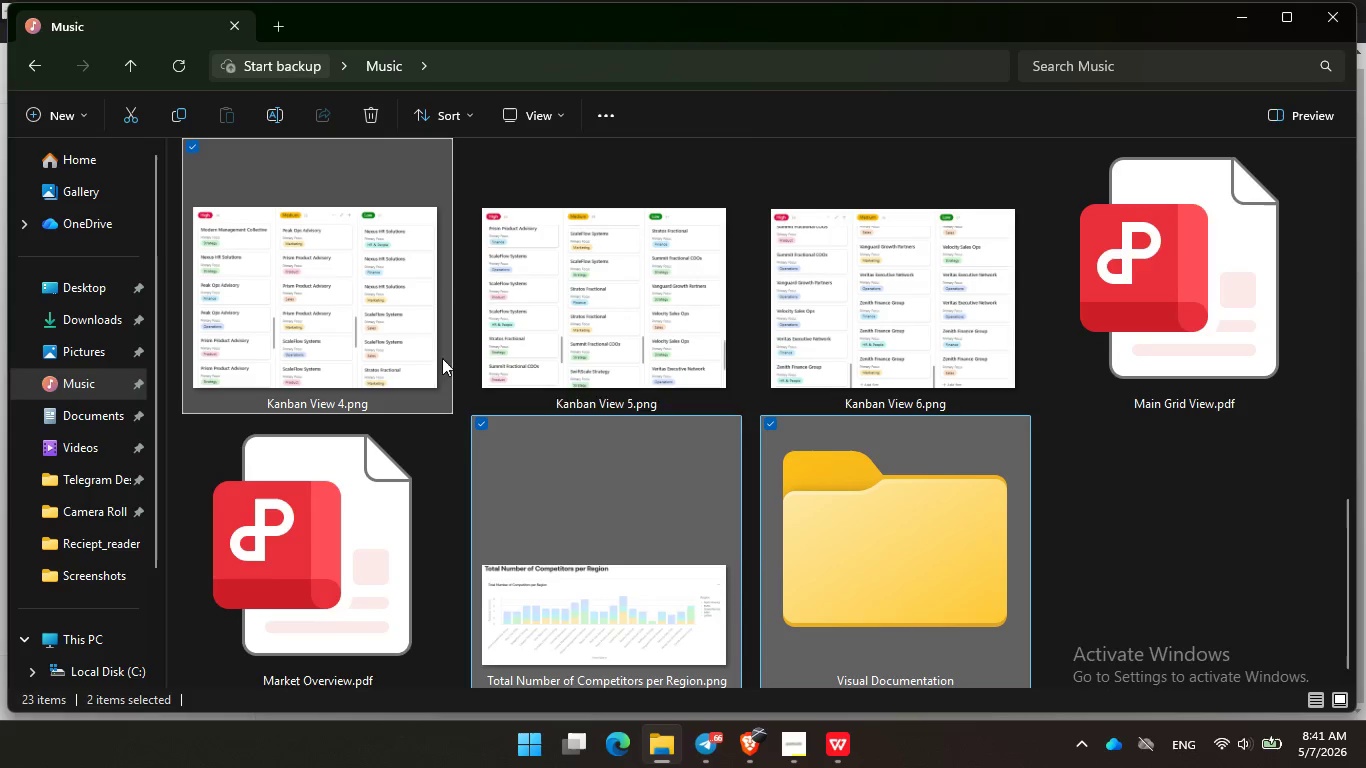 
double_click([611, 333])
 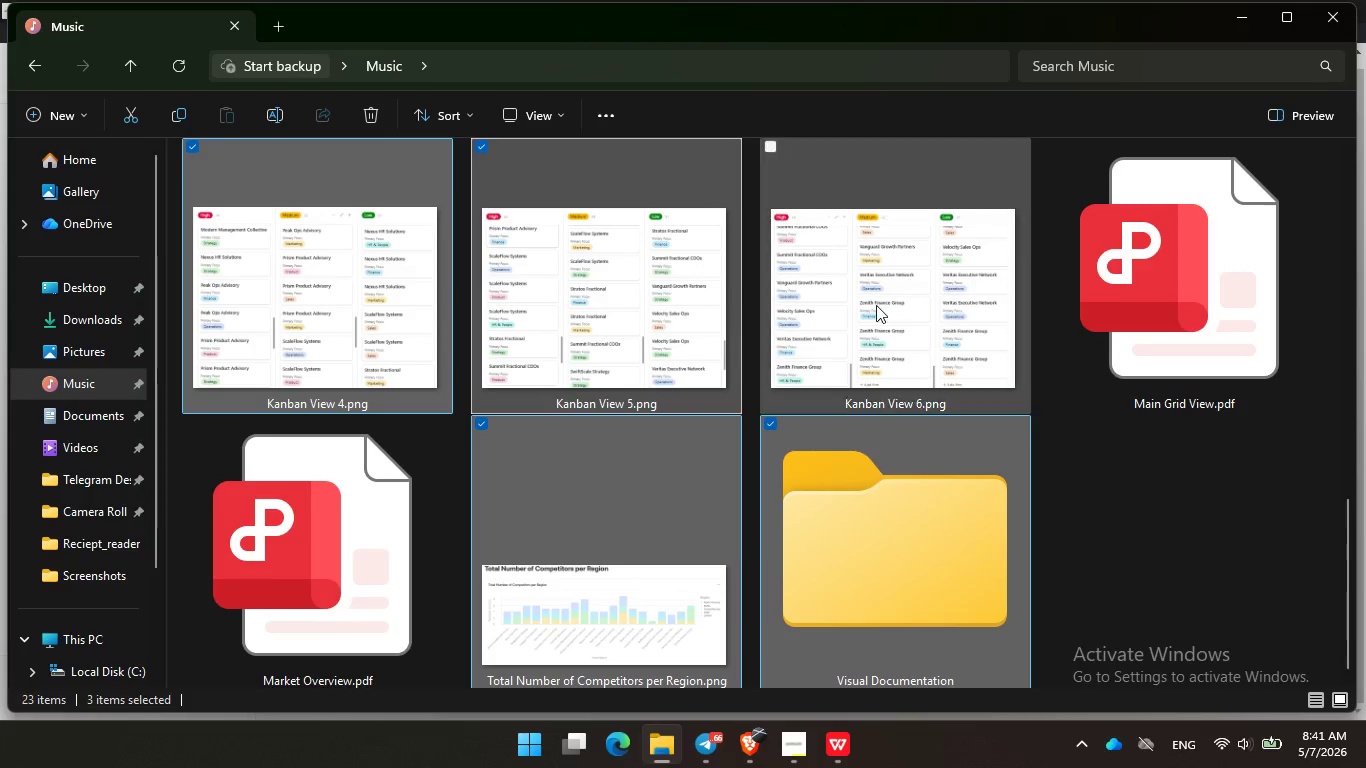 
triple_click([876, 305])
 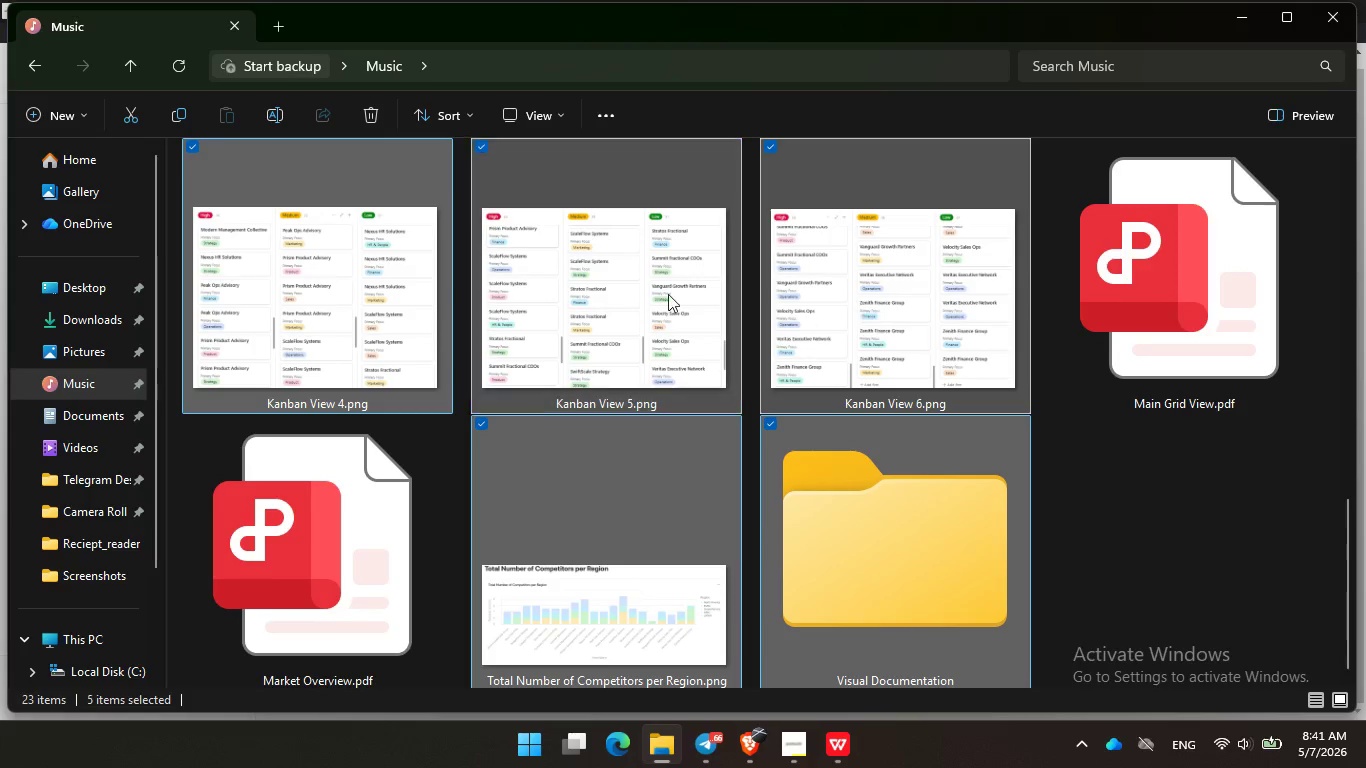 
left_click_drag(start_coordinate=[665, 293], to_coordinate=[903, 493])
 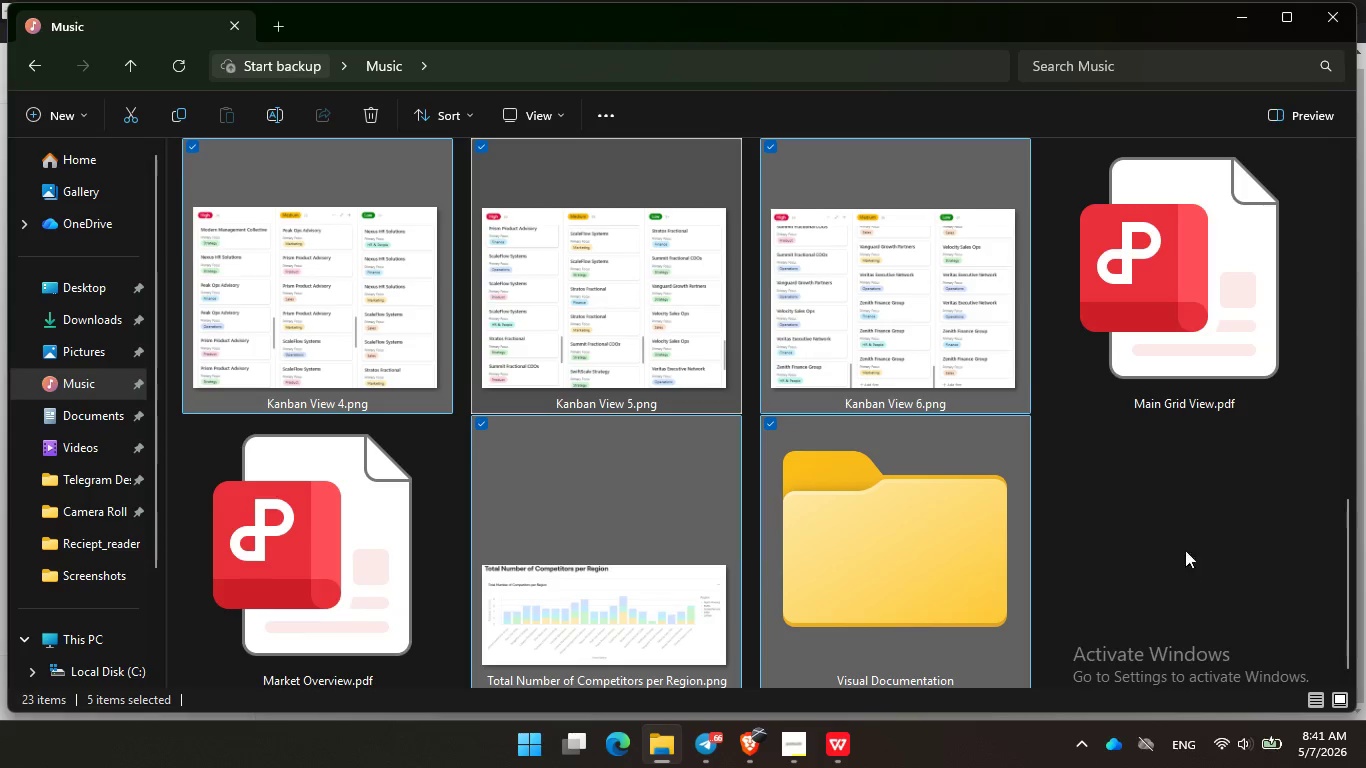 
left_click([1136, 542])
 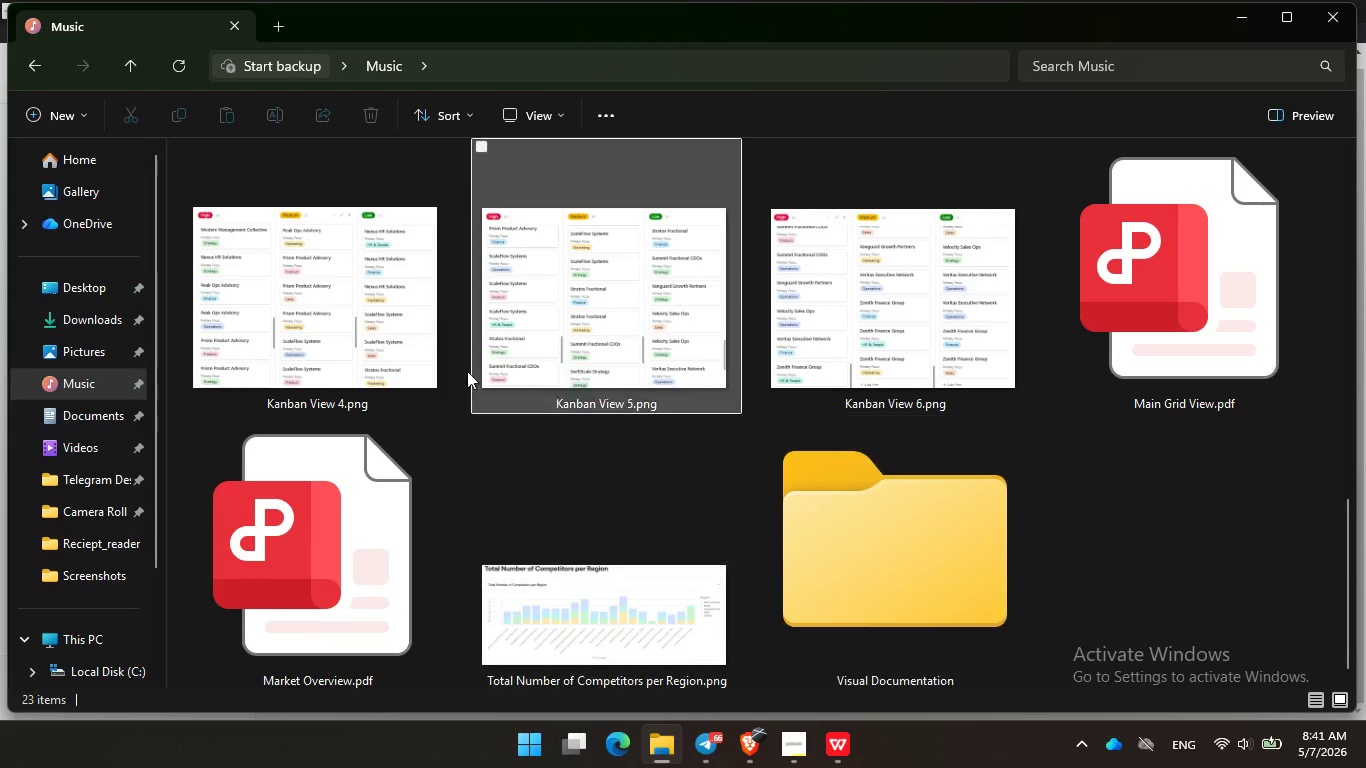 
hold_key(key=ControlLeft, duration=1.55)
left_click([321, 285])
 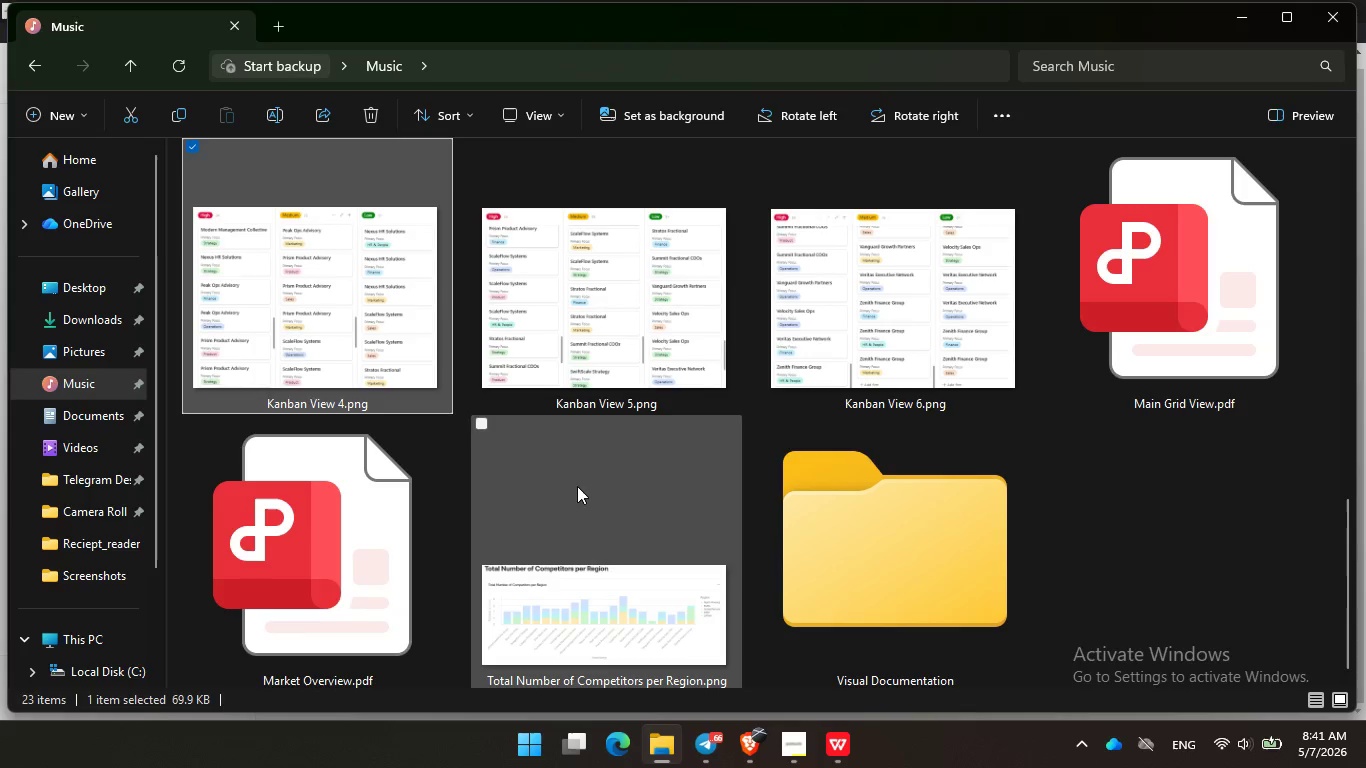 
left_click_drag(start_coordinate=[579, 490], to_coordinate=[580, 483])
 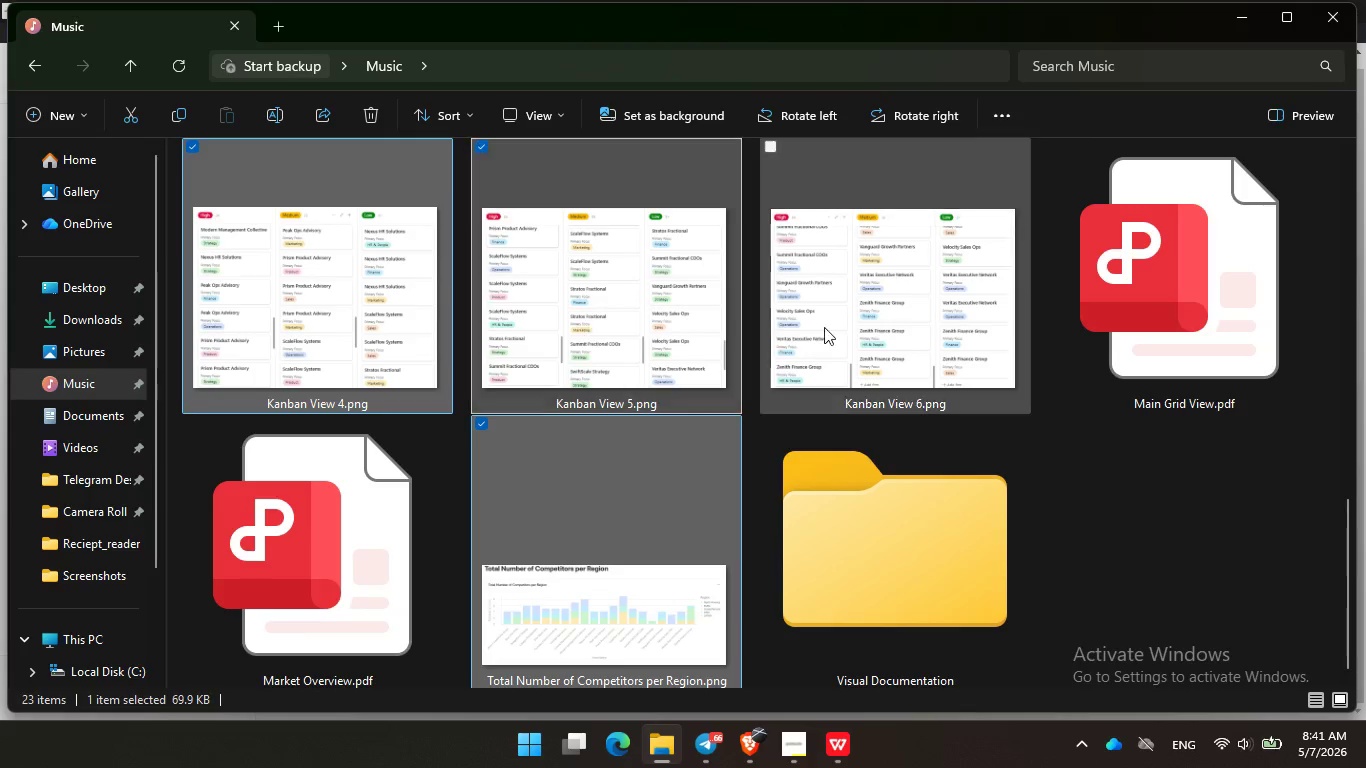 
triple_click([917, 327])
 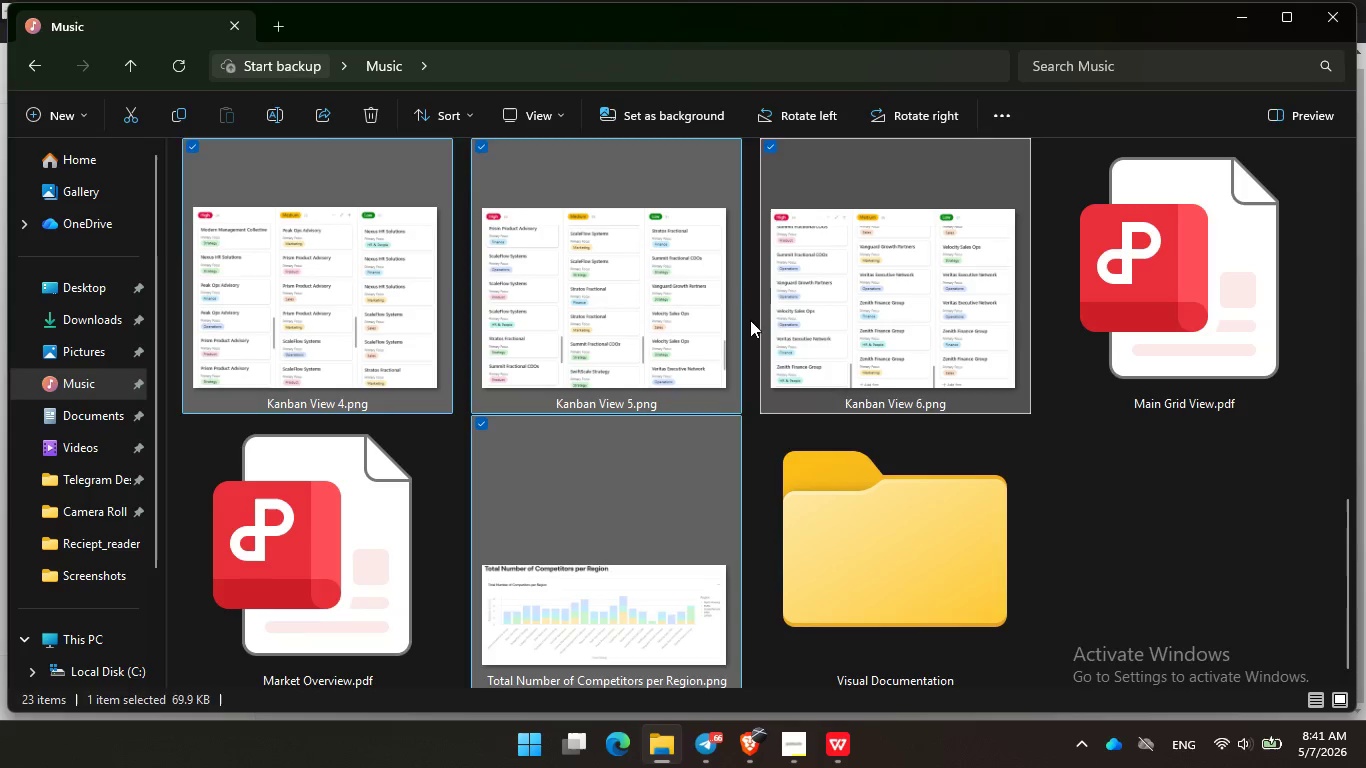 
left_click_drag(start_coordinate=[750, 320], to_coordinate=[890, 553])
 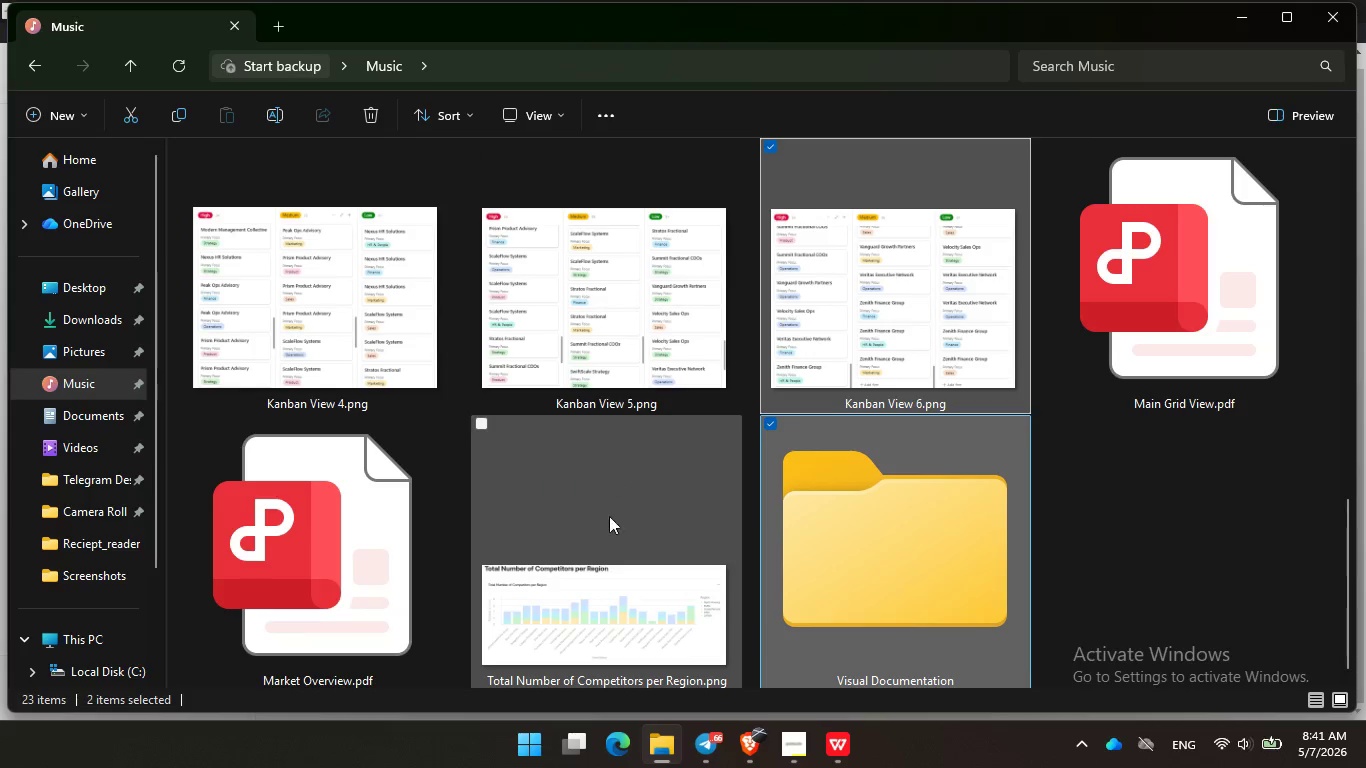 
left_click([635, 554])
 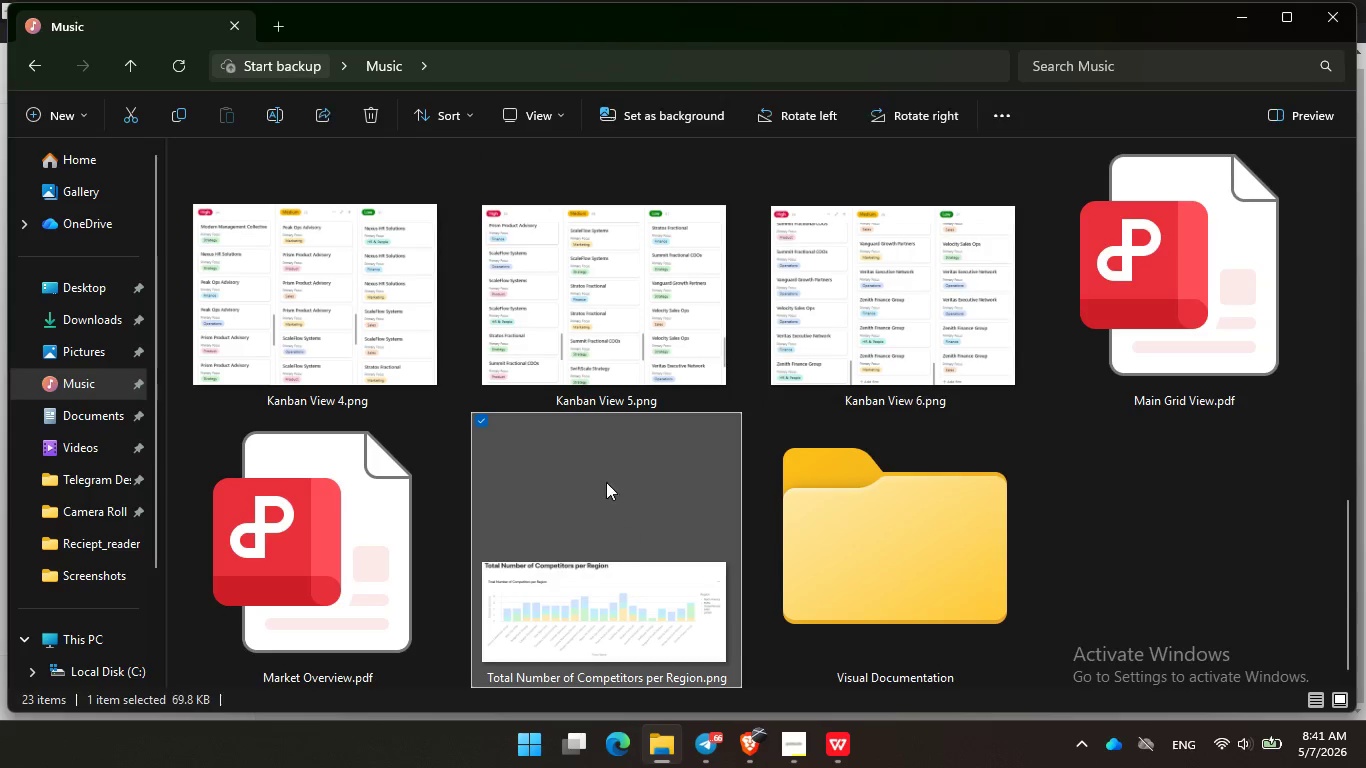 
hold_key(key=ControlLeft, duration=1.05)
left_click([345, 302])
 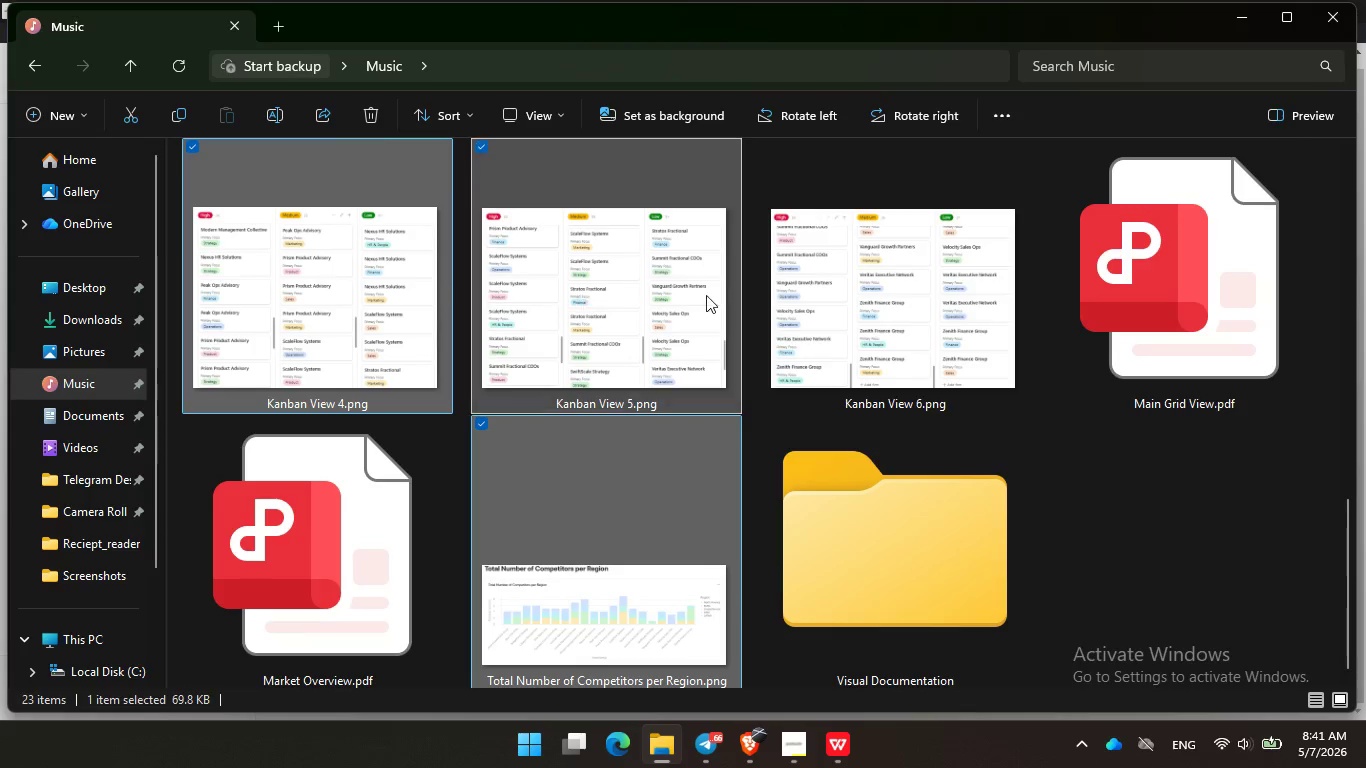 
triple_click([892, 295])
 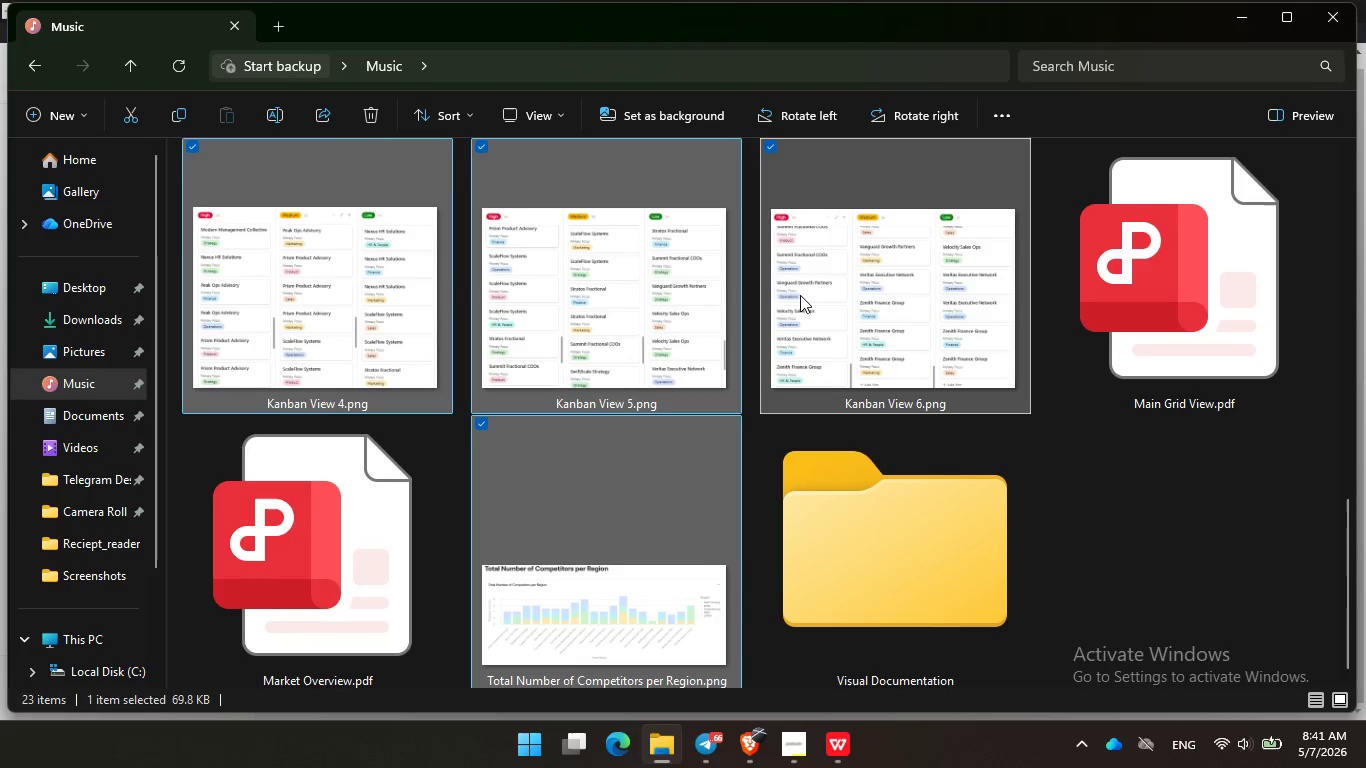 
left_click_drag(start_coordinate=[800, 295], to_coordinate=[912, 534])
 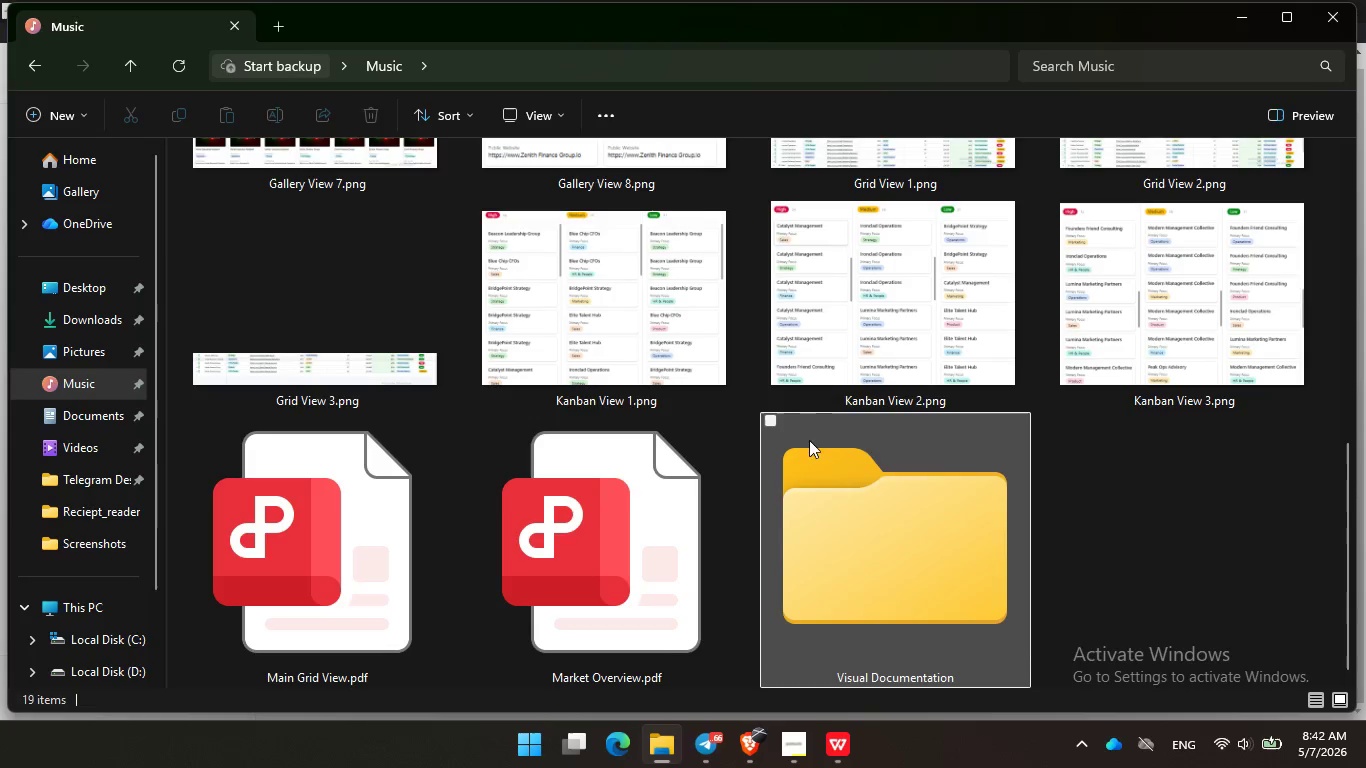 
hold_key(key=ControlLeft, duration=4.06)
left_click([334, 325])
 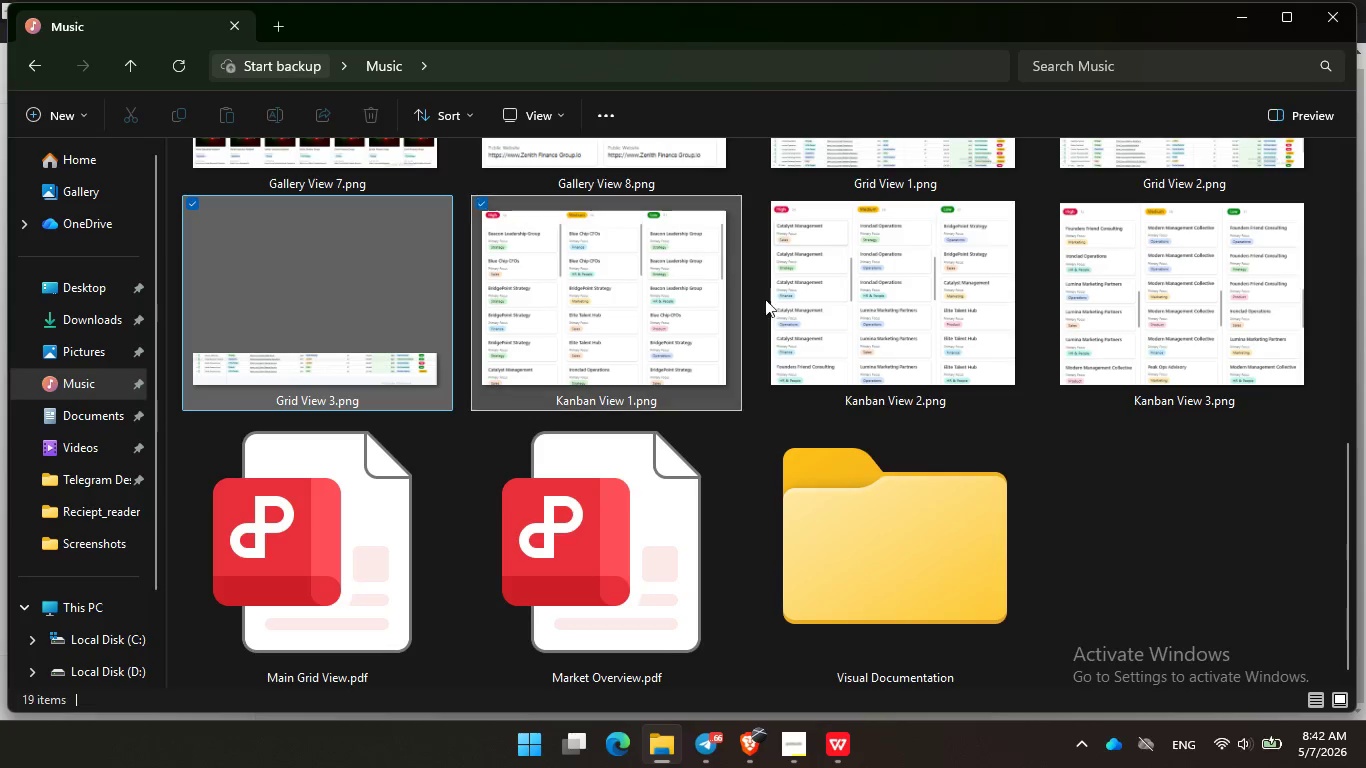 
triple_click([914, 297])
 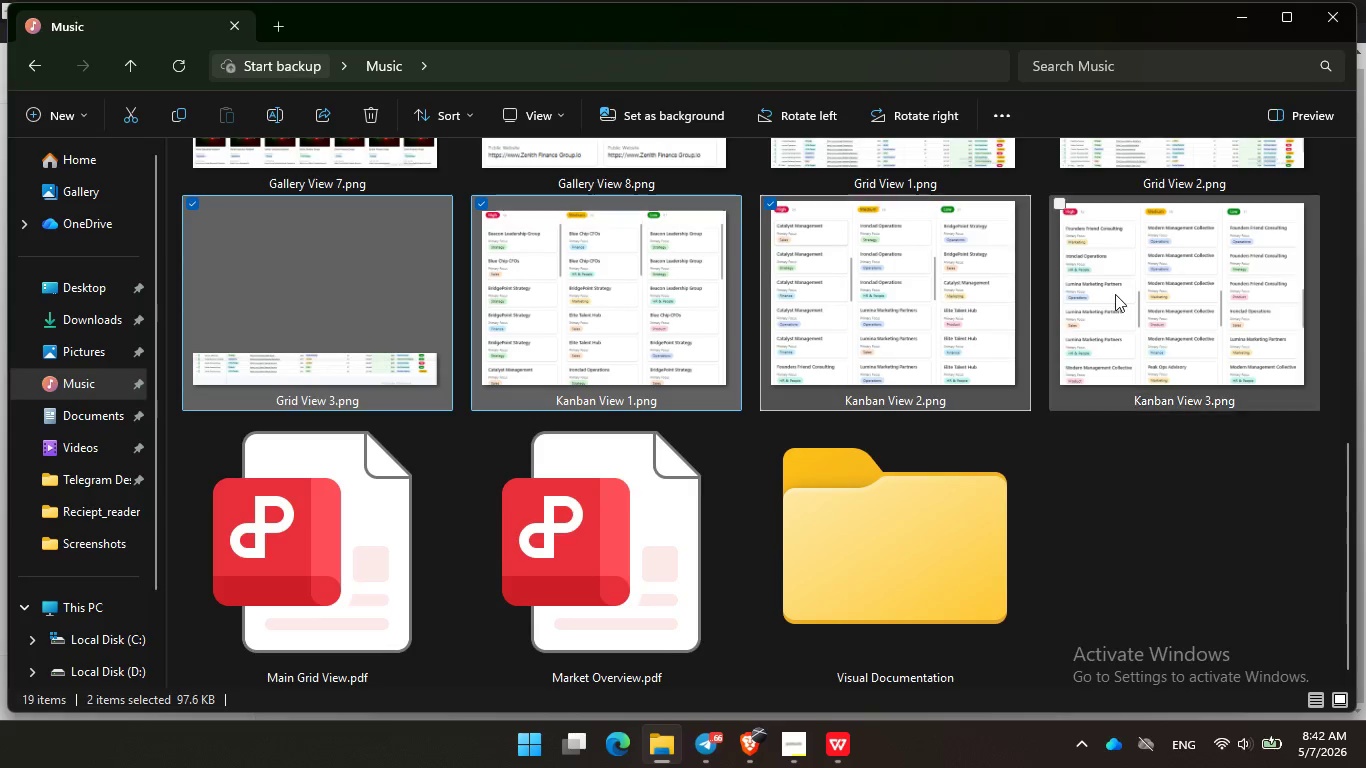 
triple_click([1116, 294])
 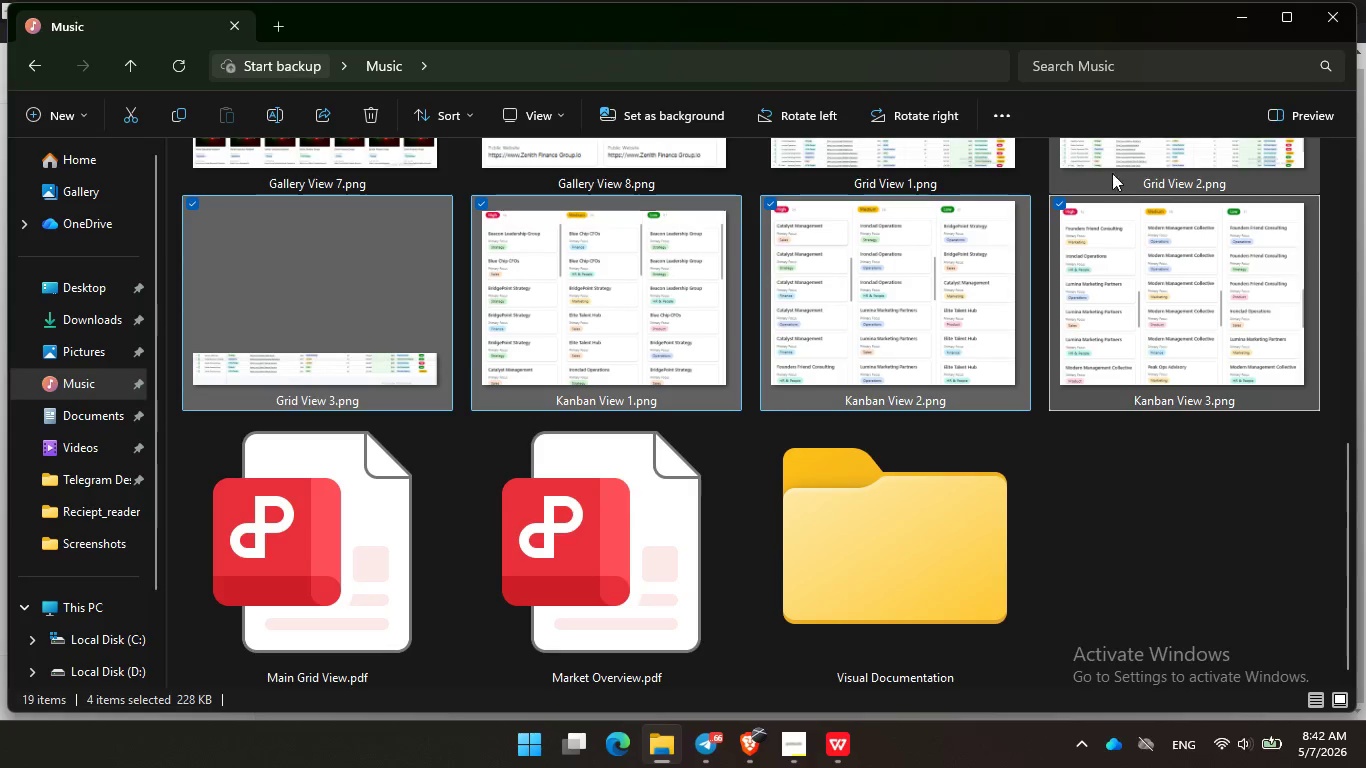 
left_click([1112, 162])
 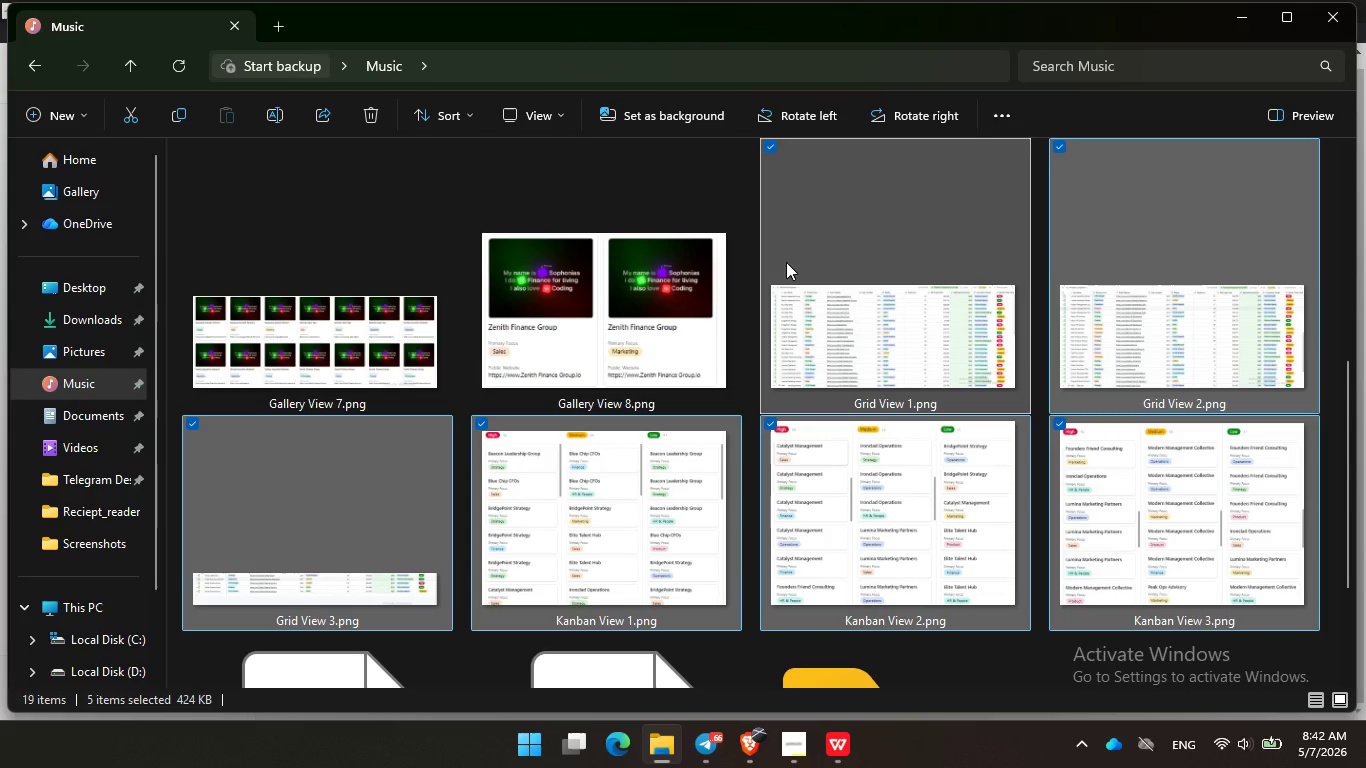 
double_click([625, 286])
 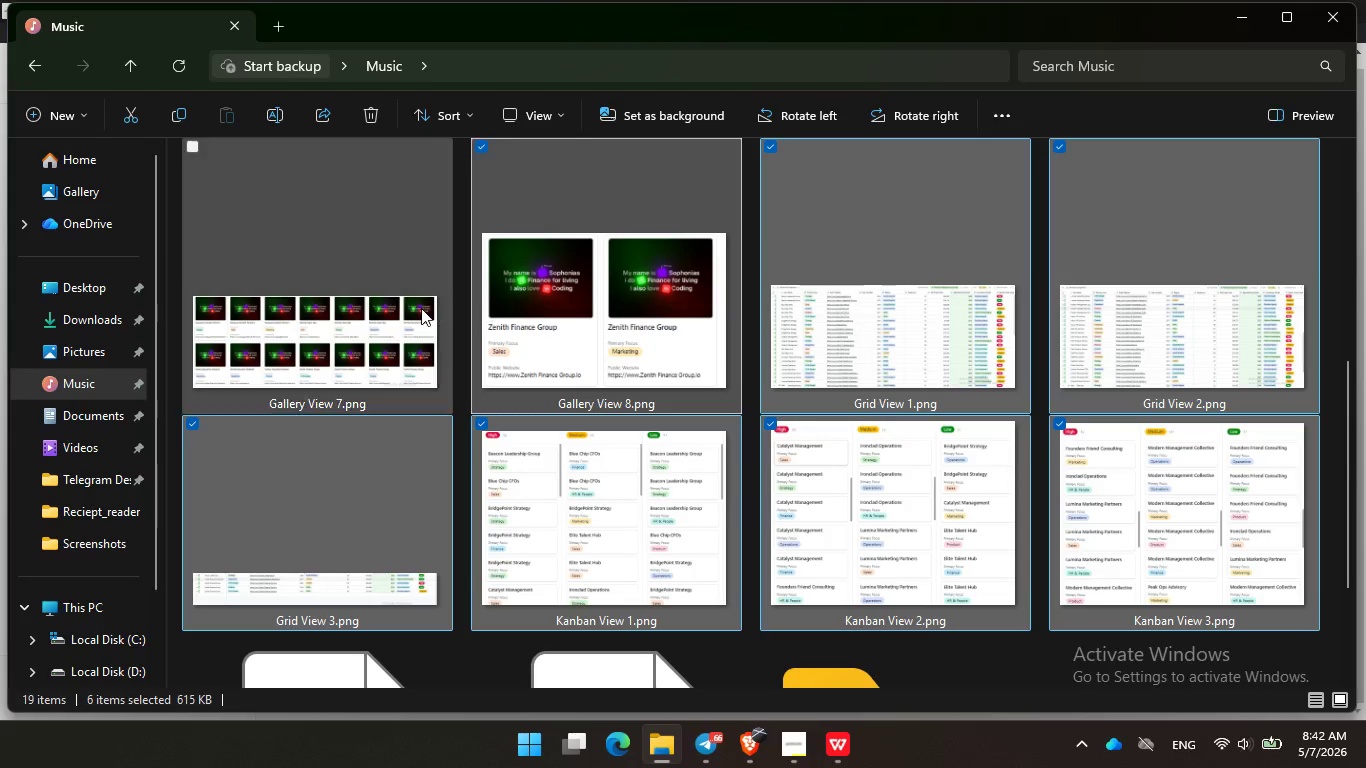 
triple_click([421, 308])
 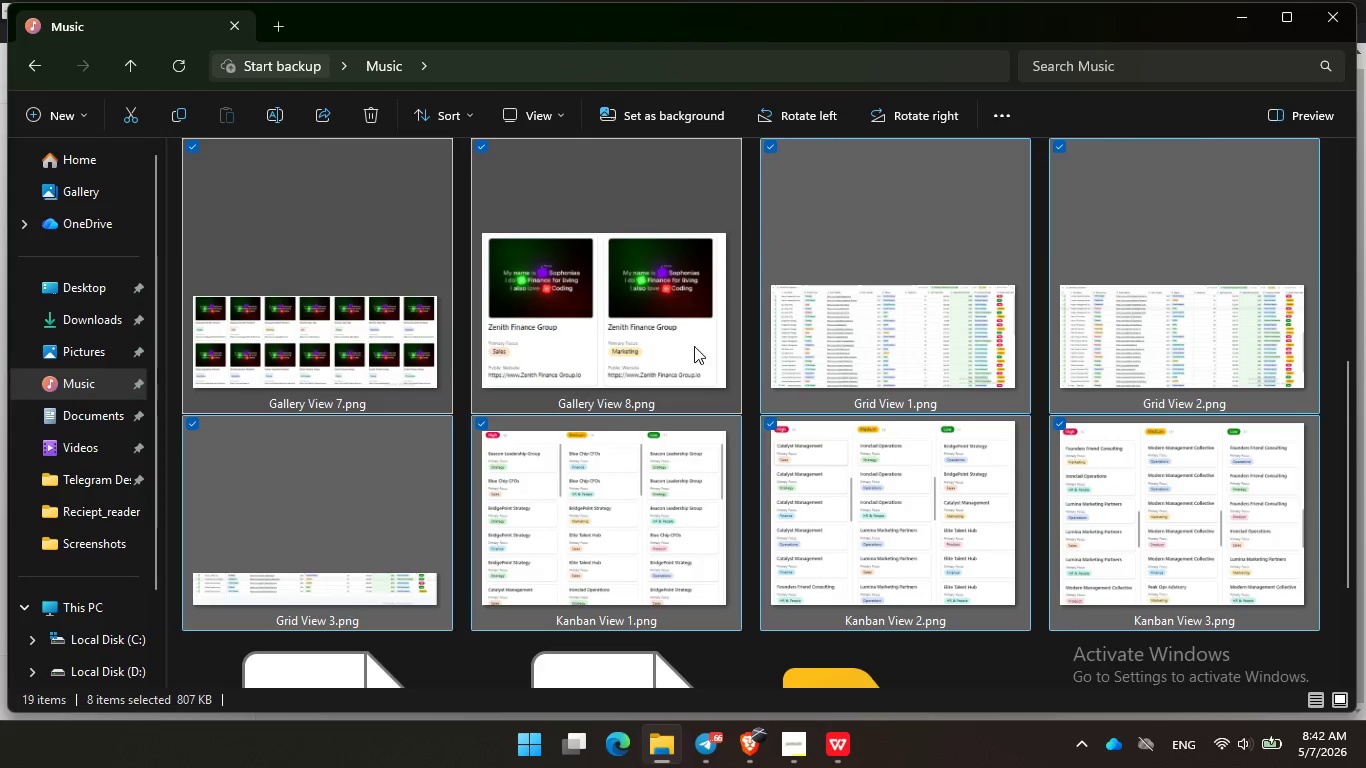 
scroll: coordinate [722, 348], scroll_direction: up, amount: 1.0
 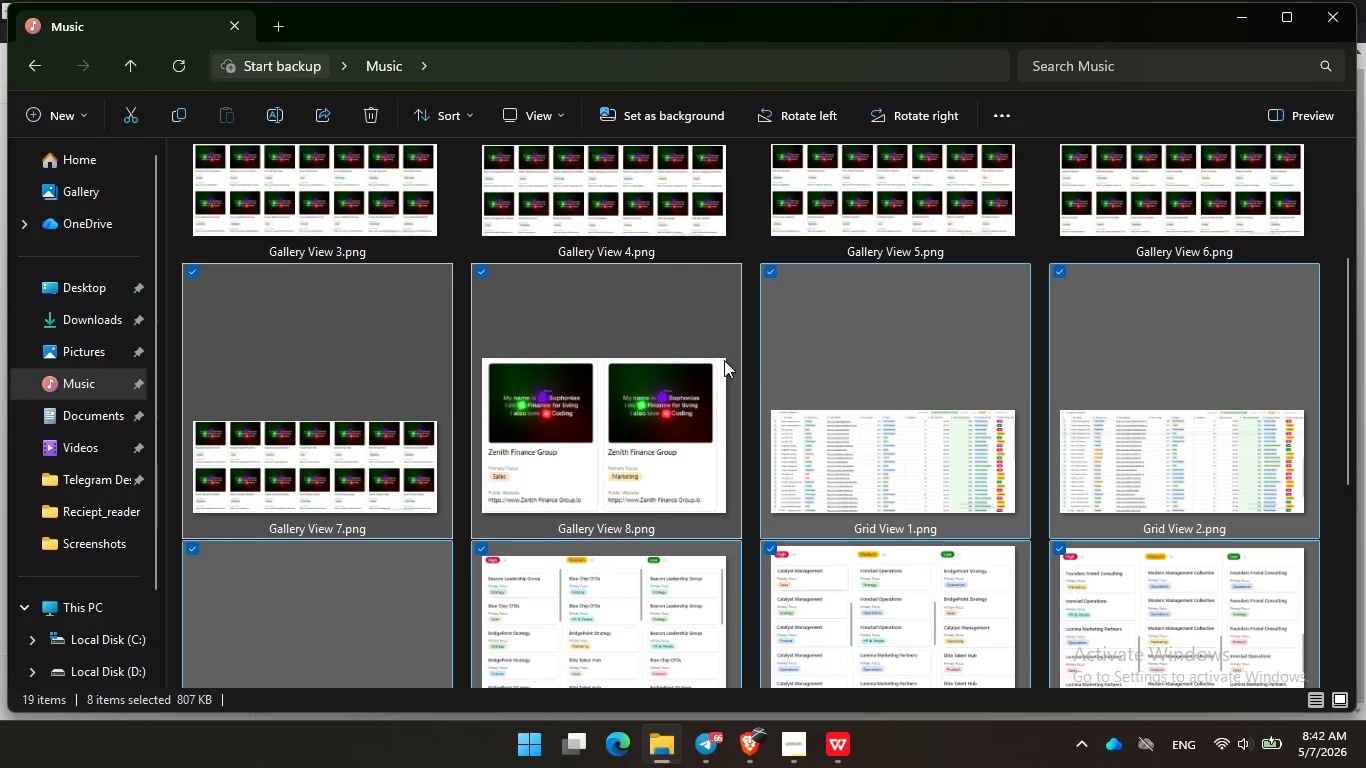 
key(Control+ControlLeft)
 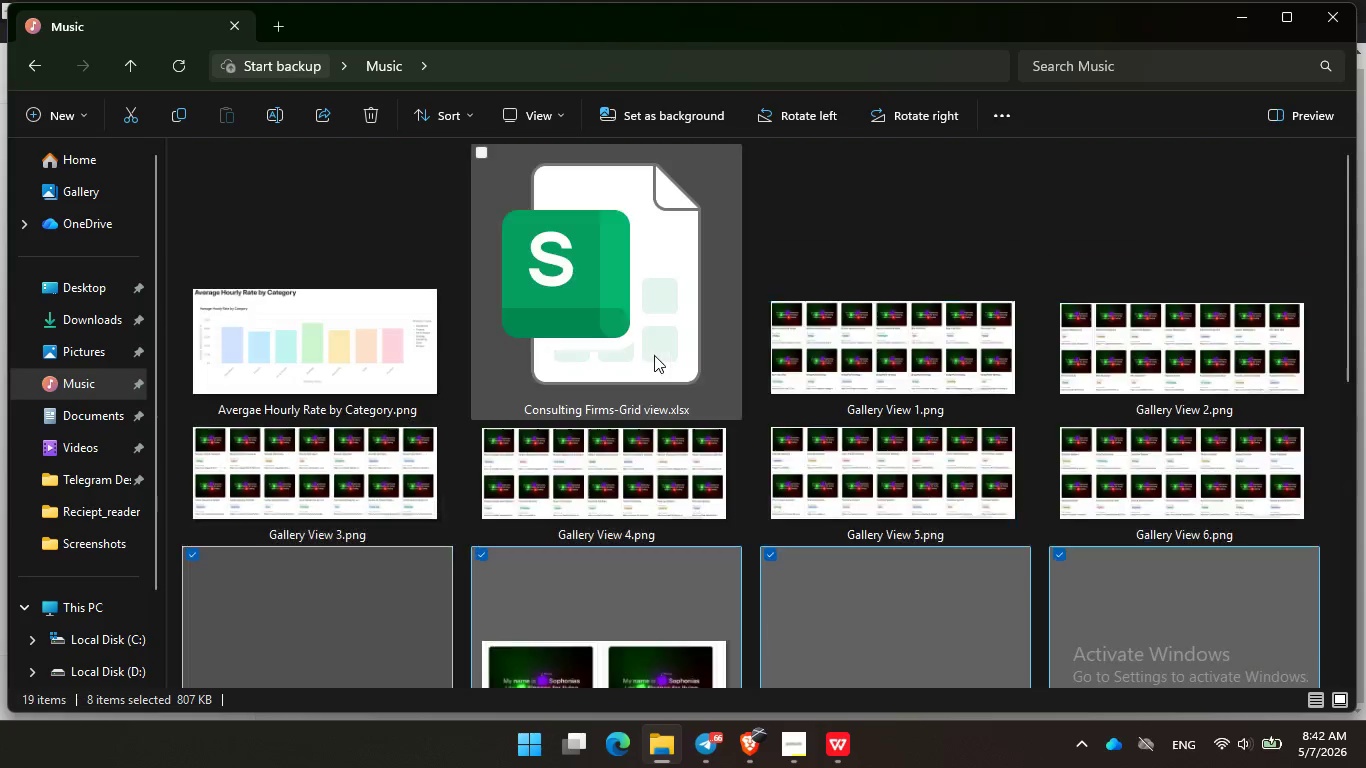 
hold_key(key=ControlLeft, duration=1.64)
 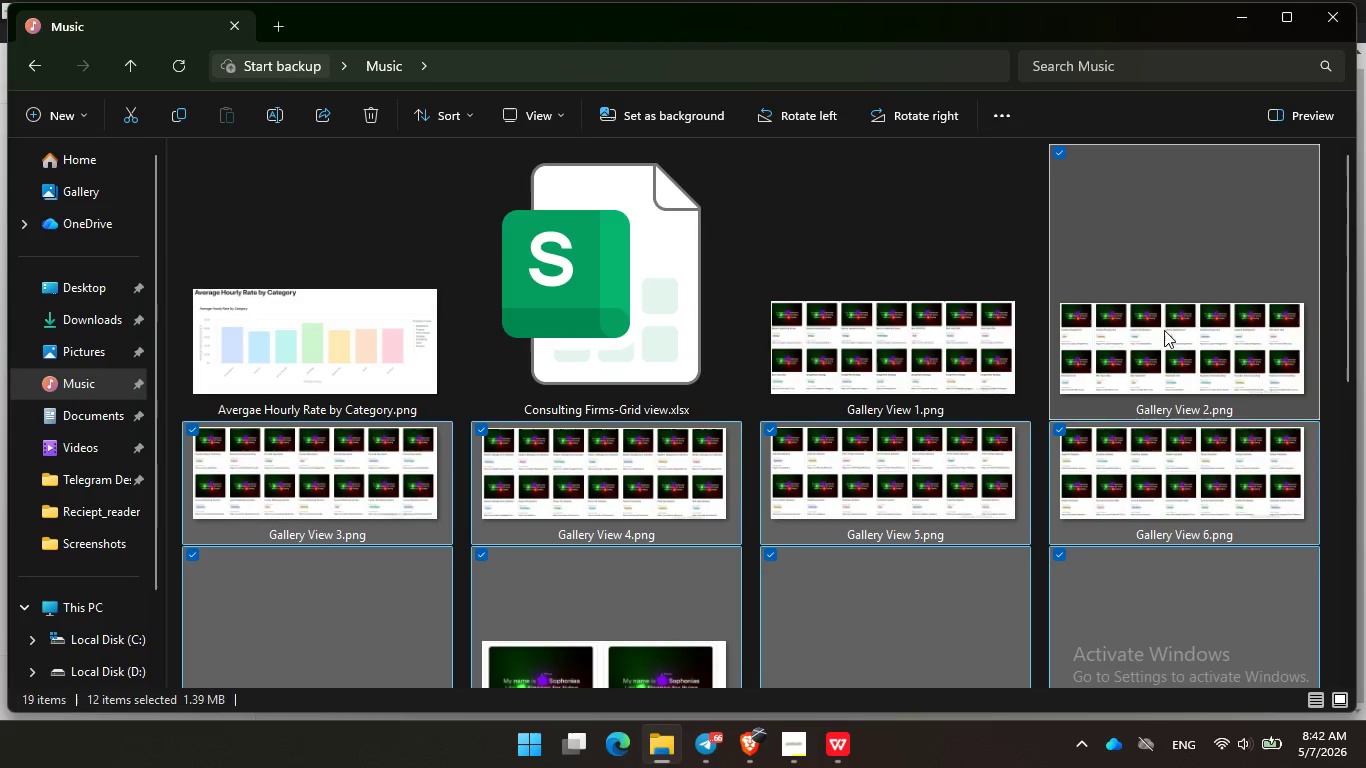 
scroll: coordinate [654, 355], scroll_direction: up, amount: 2.0
 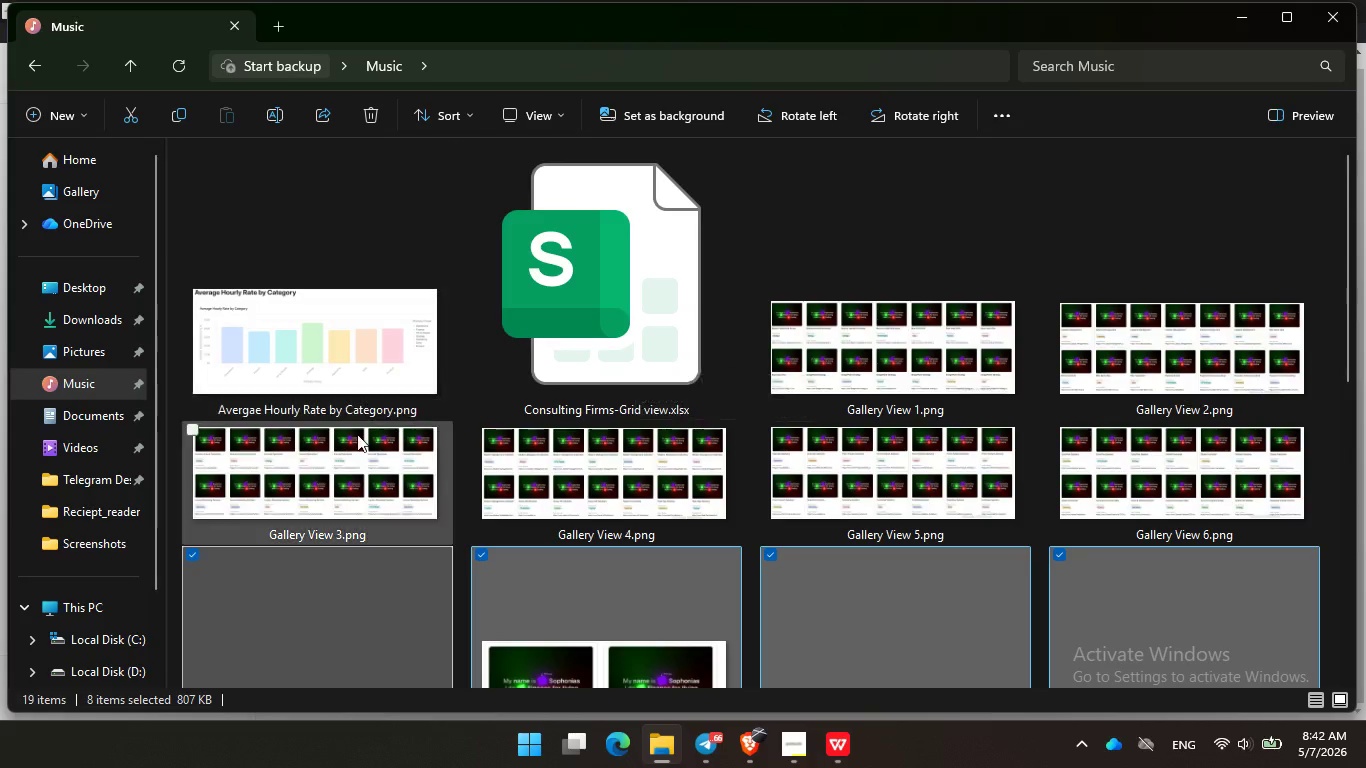 
left_click([359, 442])
 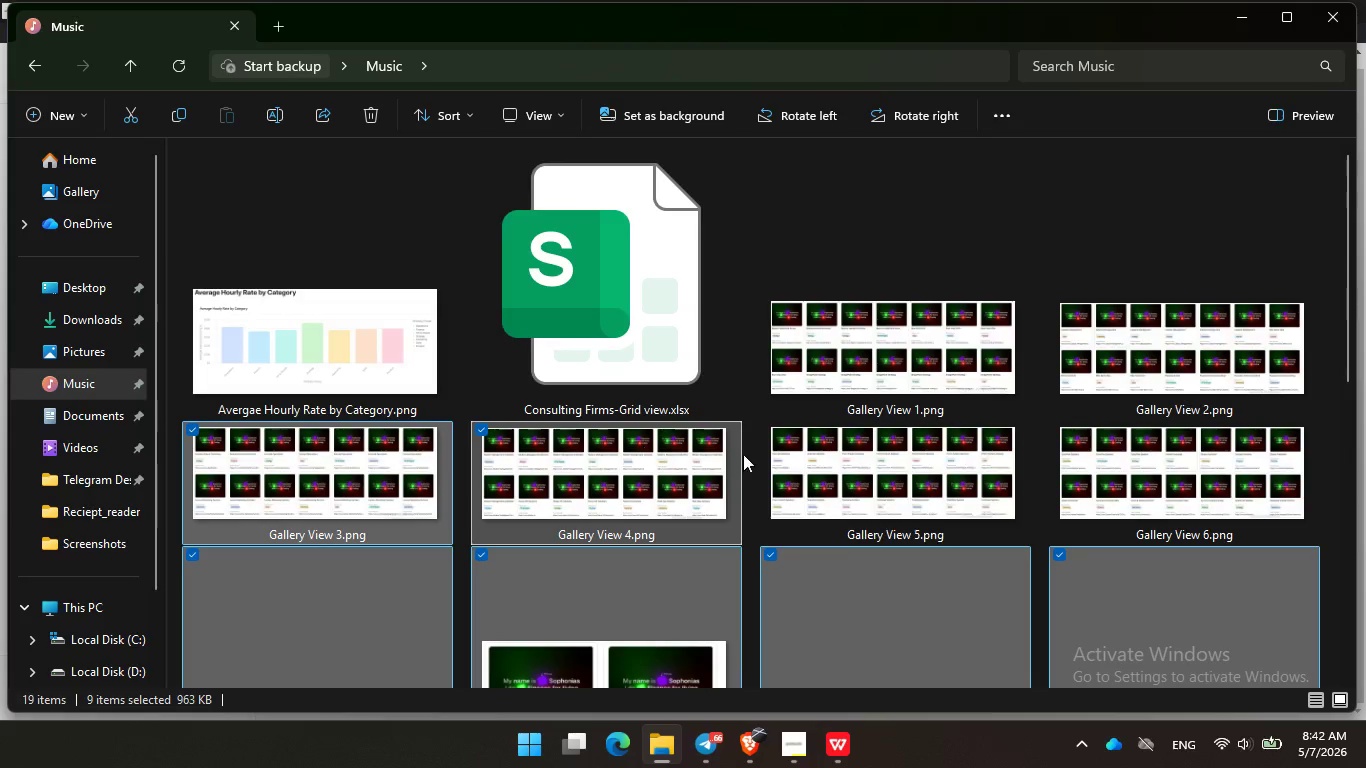 
triple_click([863, 468])
 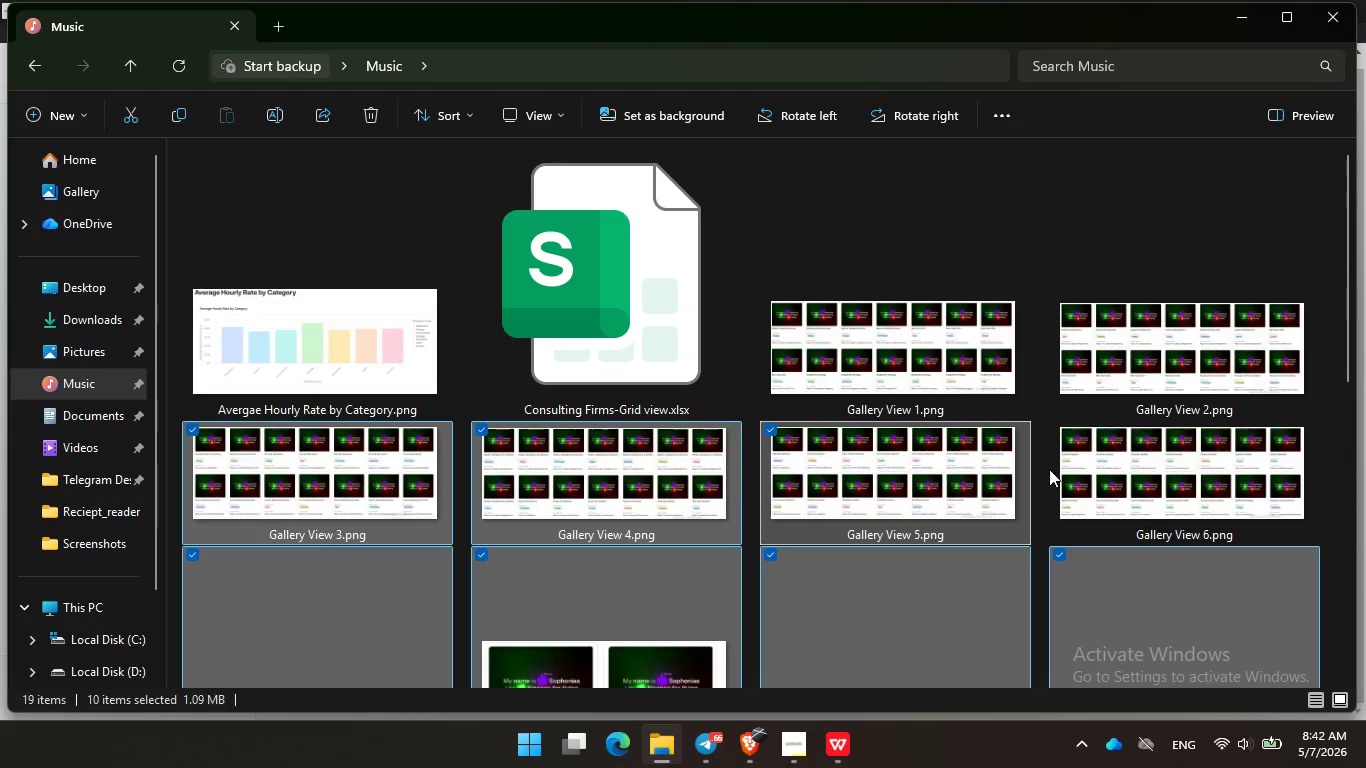 
triple_click([1095, 470])
 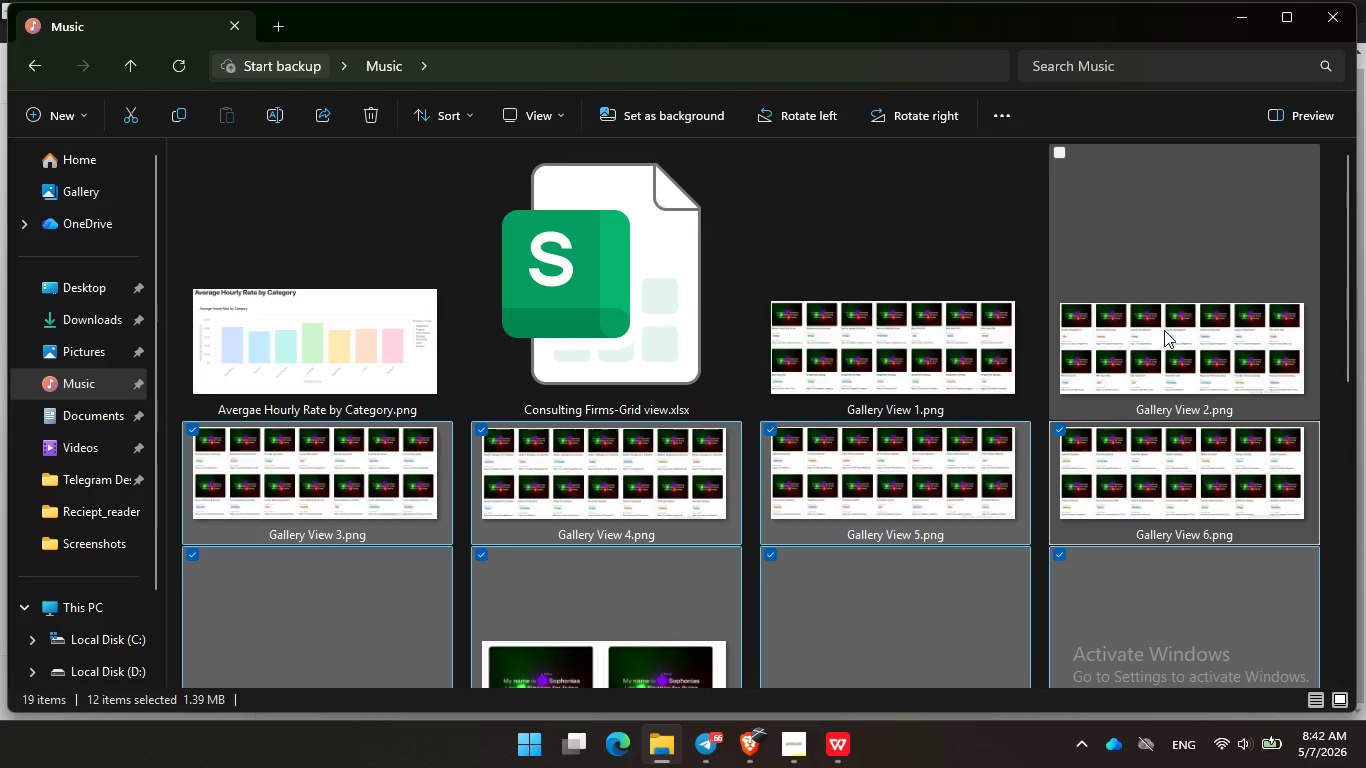 
hold_key(key=ControlLeft, duration=1.33)
double_click([938, 348])
 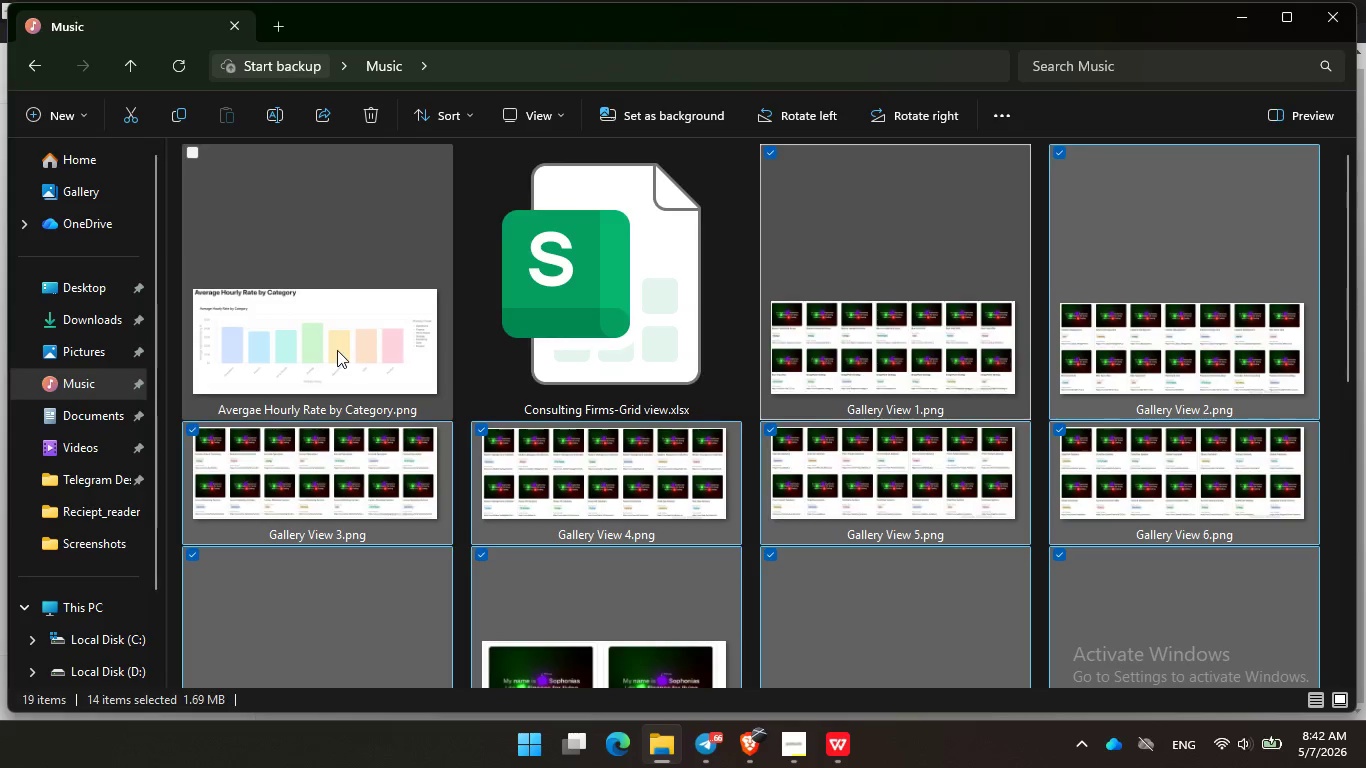 
left_click([335, 349])
 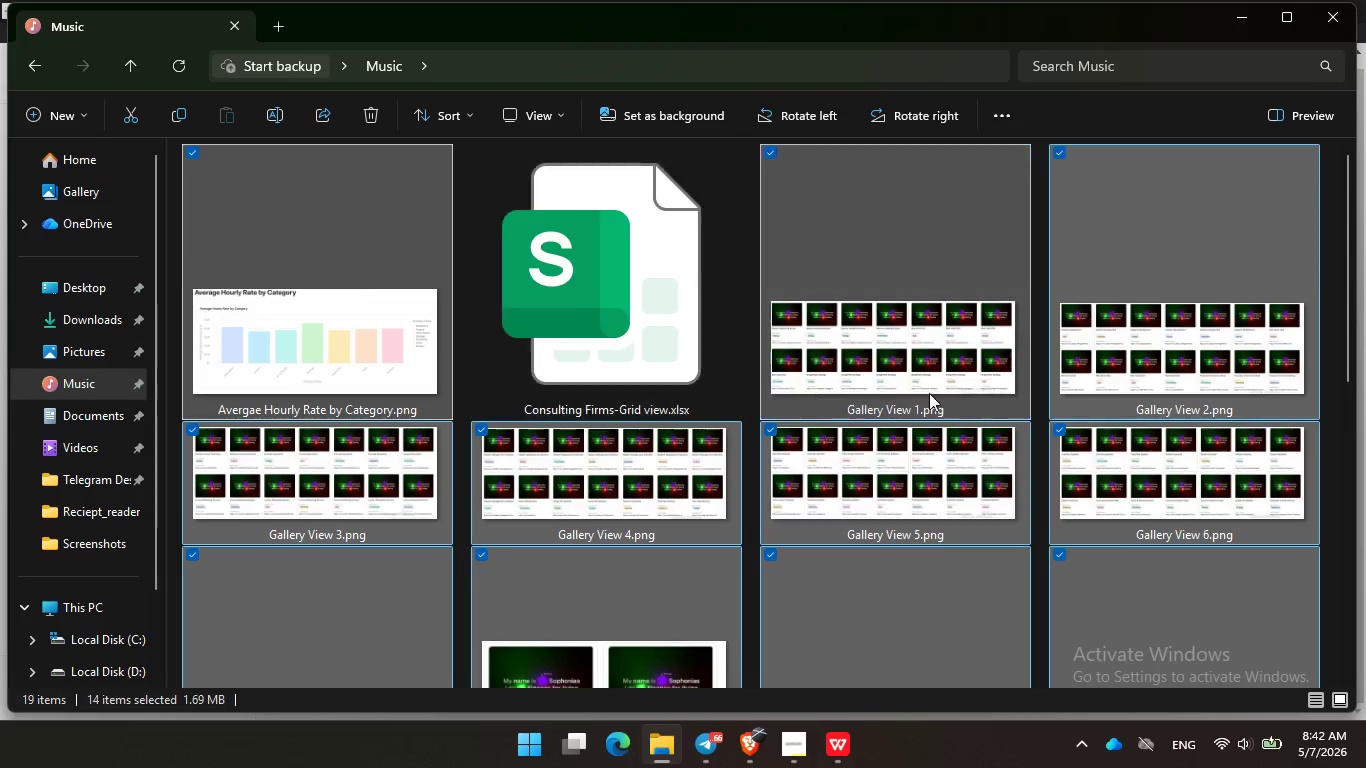 
left_click_drag(start_coordinate=[857, 344], to_coordinate=[897, 522])
 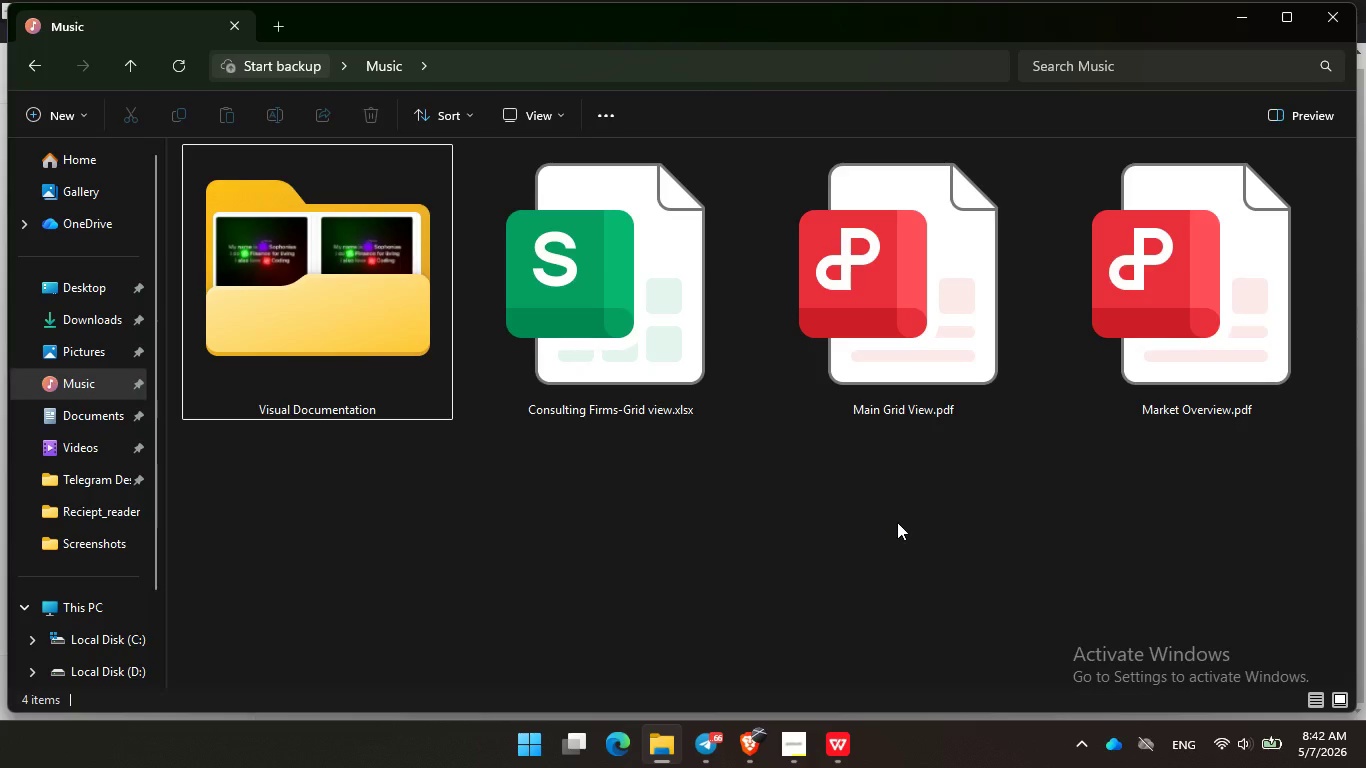 
scroll: coordinate [934, 393], scroll_direction: down, amount: 4.0
 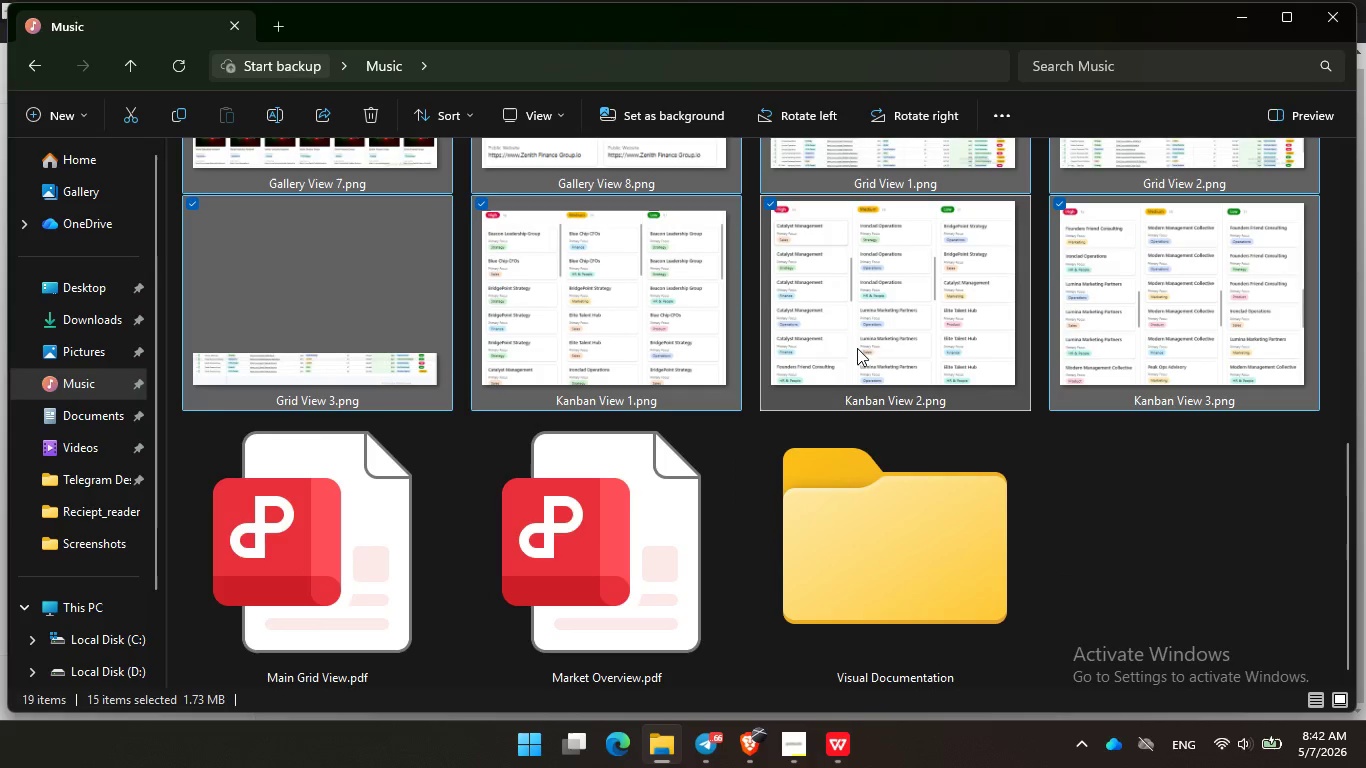 
right_click([380, 287])
 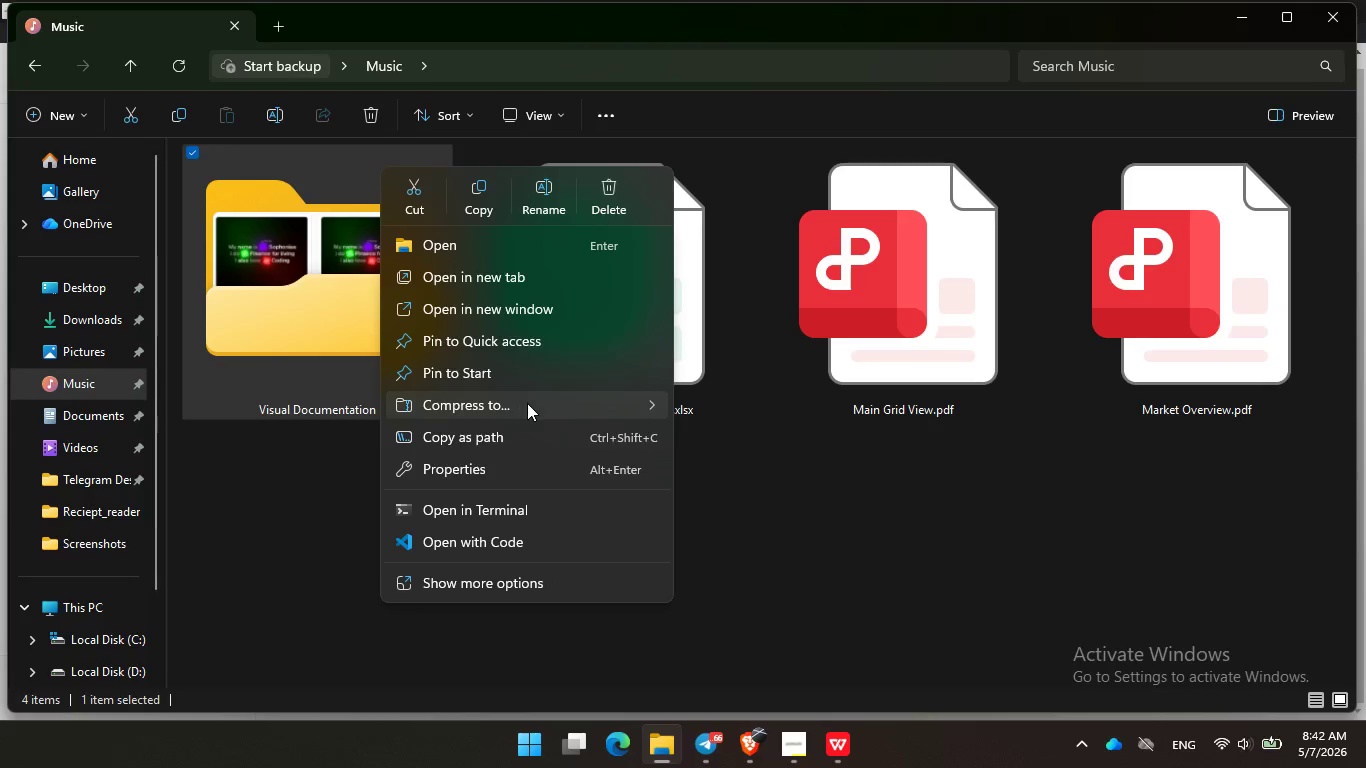 
left_click([718, 403])
 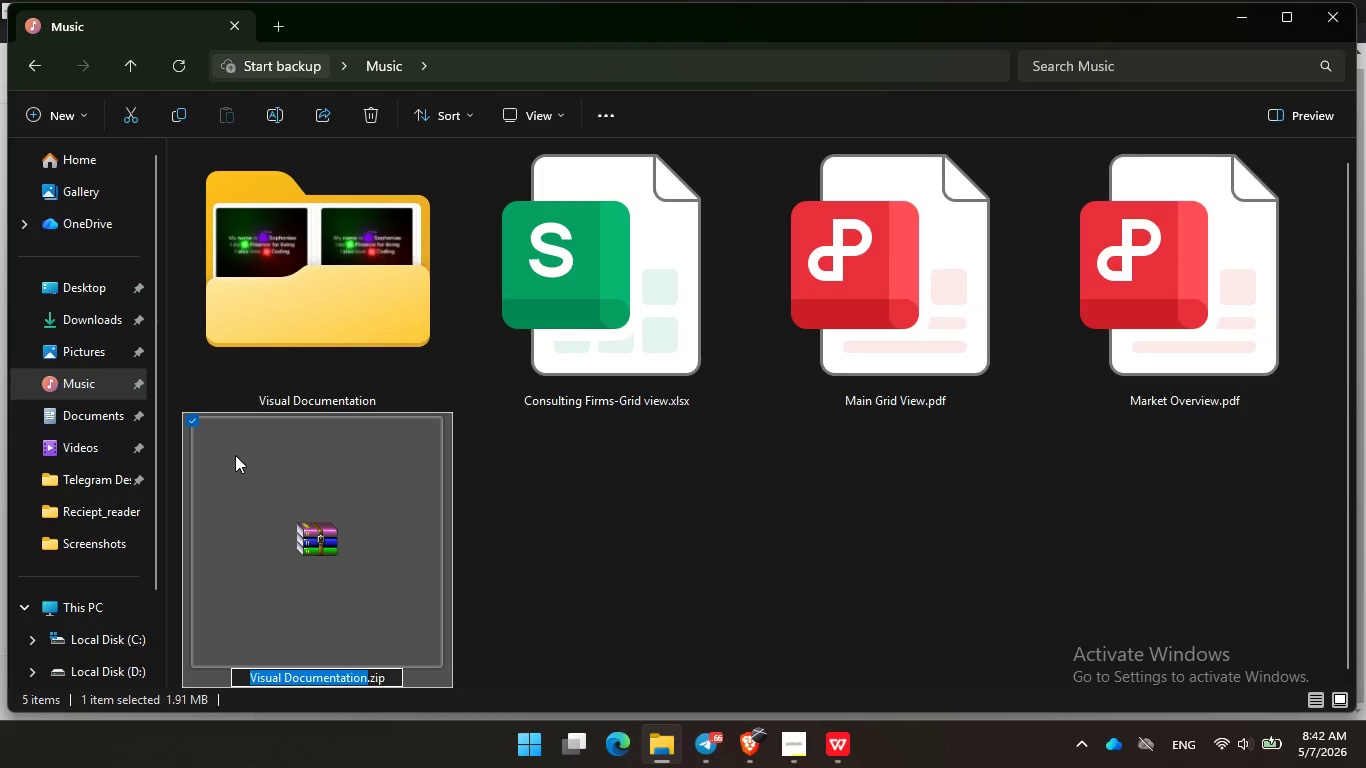 
wait(5.62)
 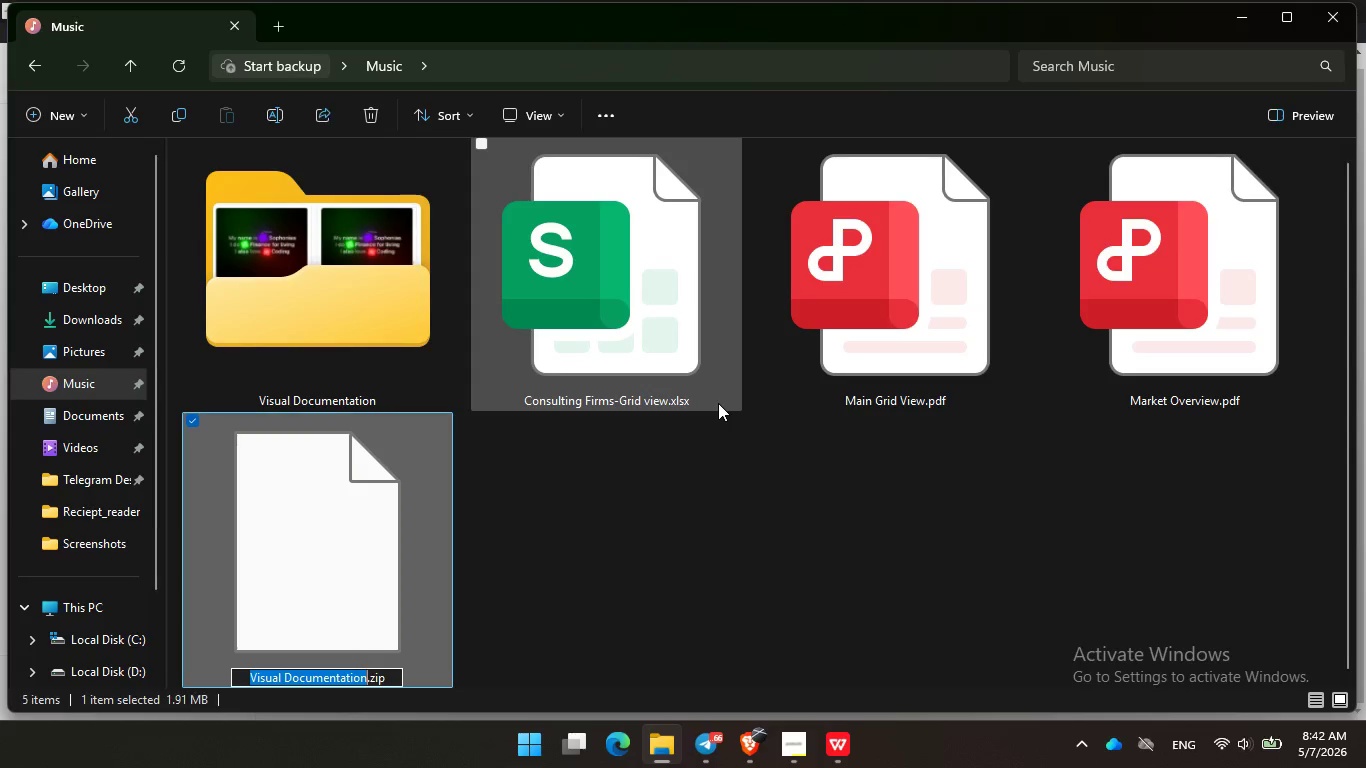 
left_click([671, 482])
 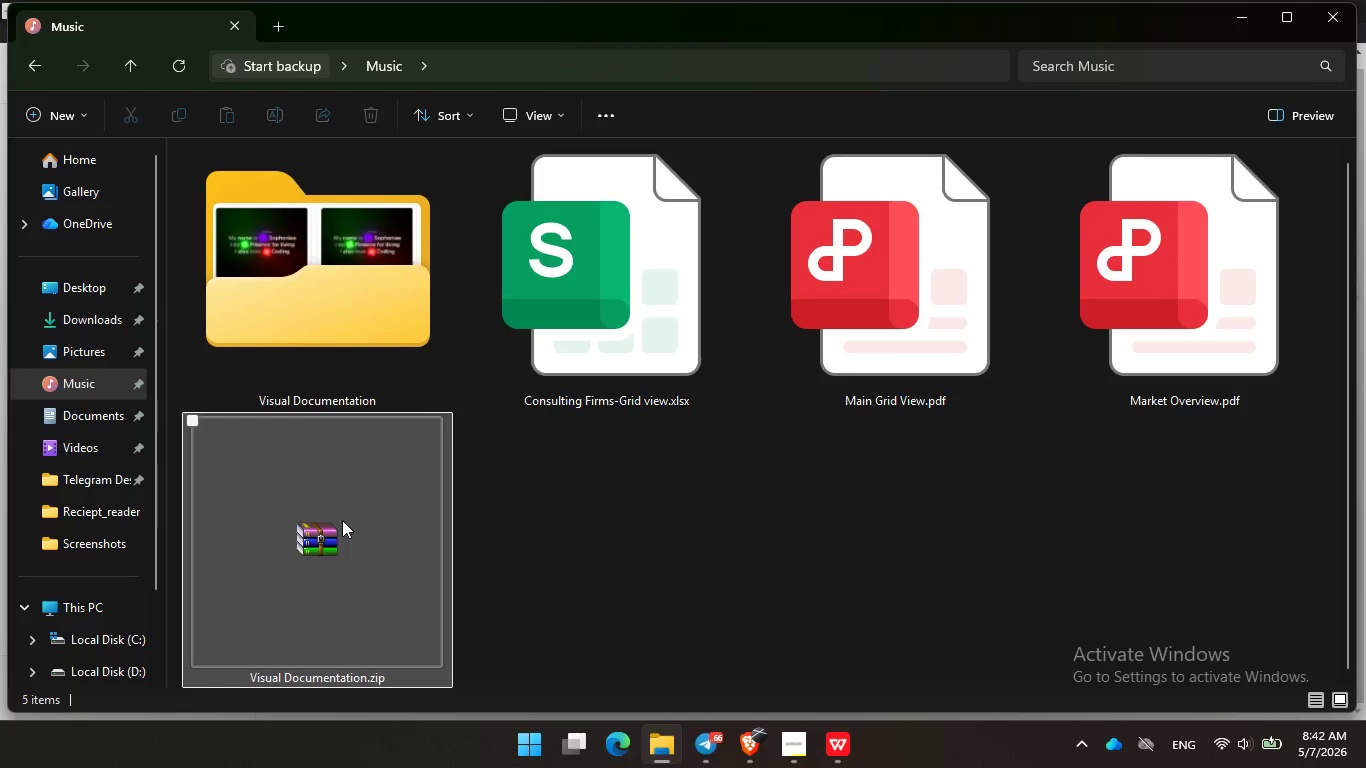 
double_click([342, 520])
 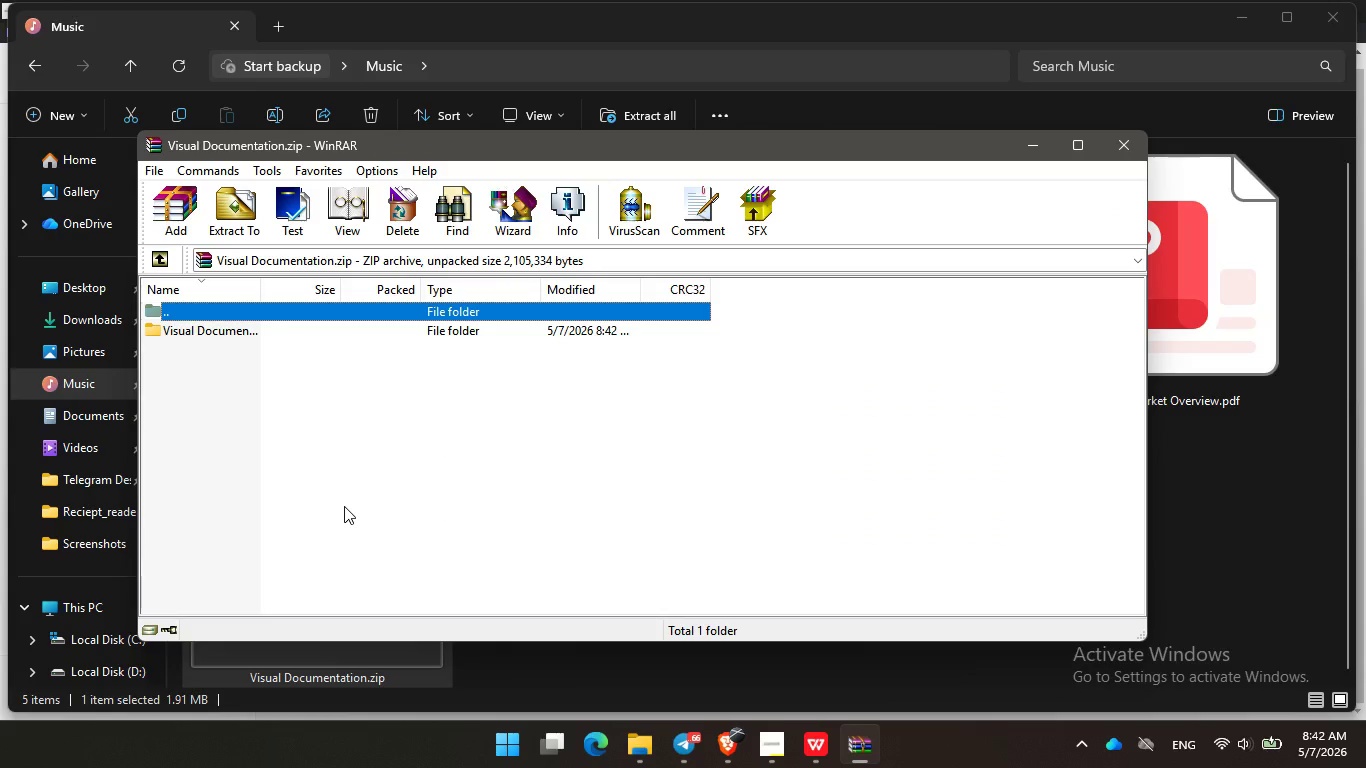 
wait(20.72)
 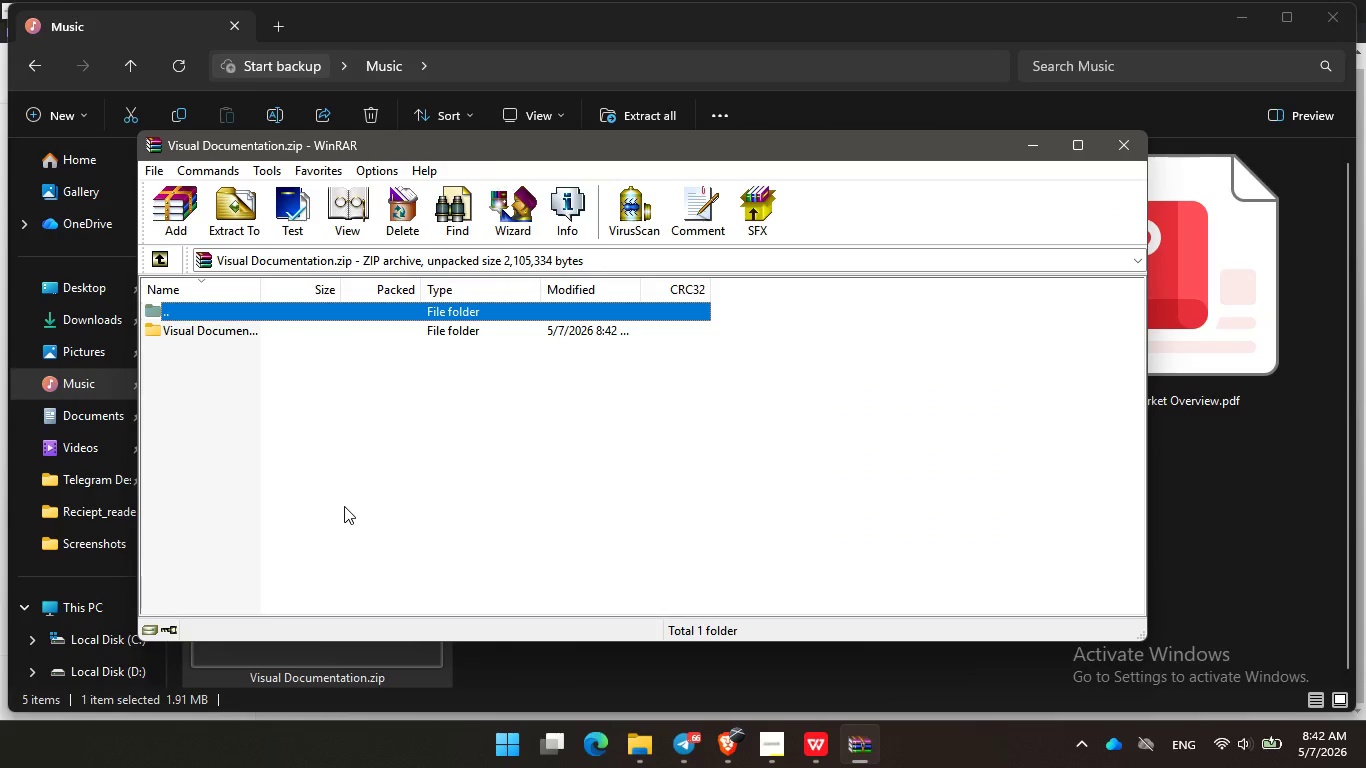 
double_click([281, 335])
 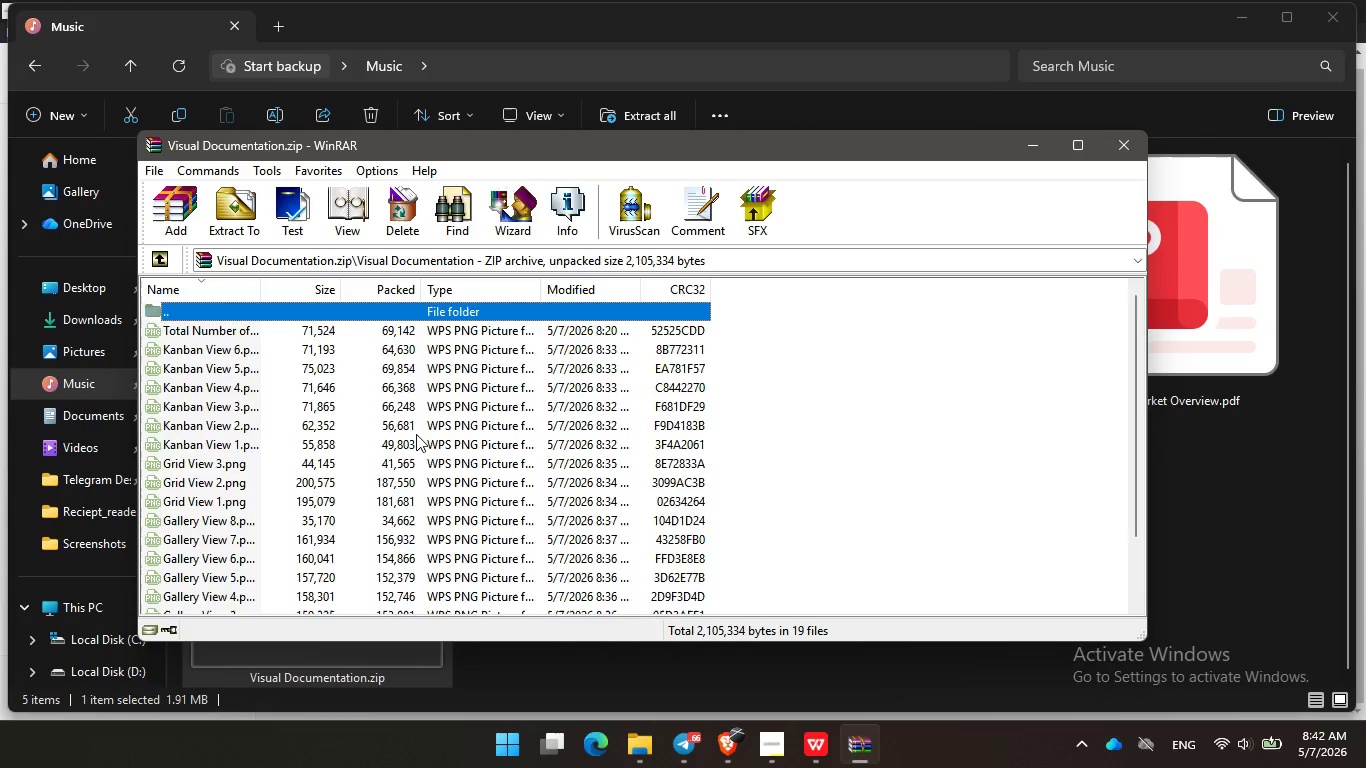 
scroll: coordinate [416, 434], scroll_direction: down, amount: 4.0
 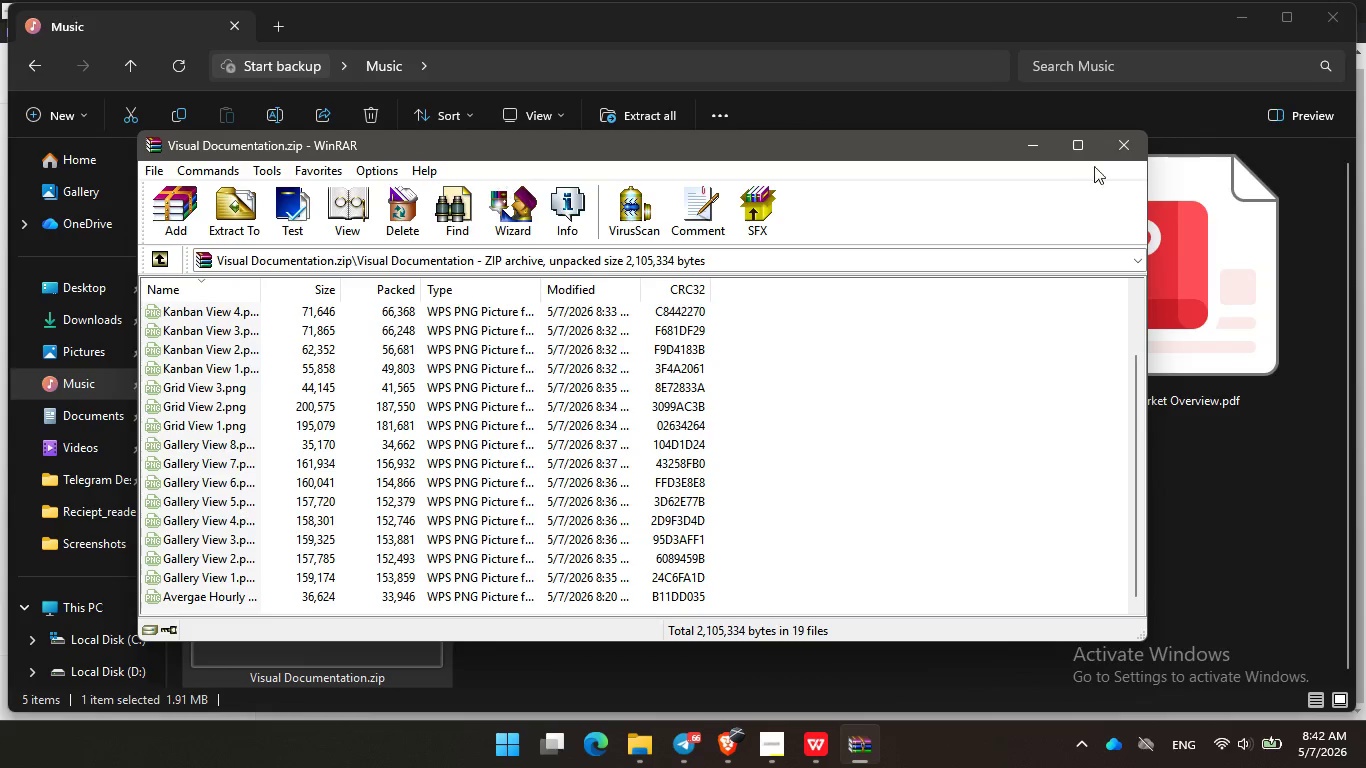 
left_click([1123, 147])
 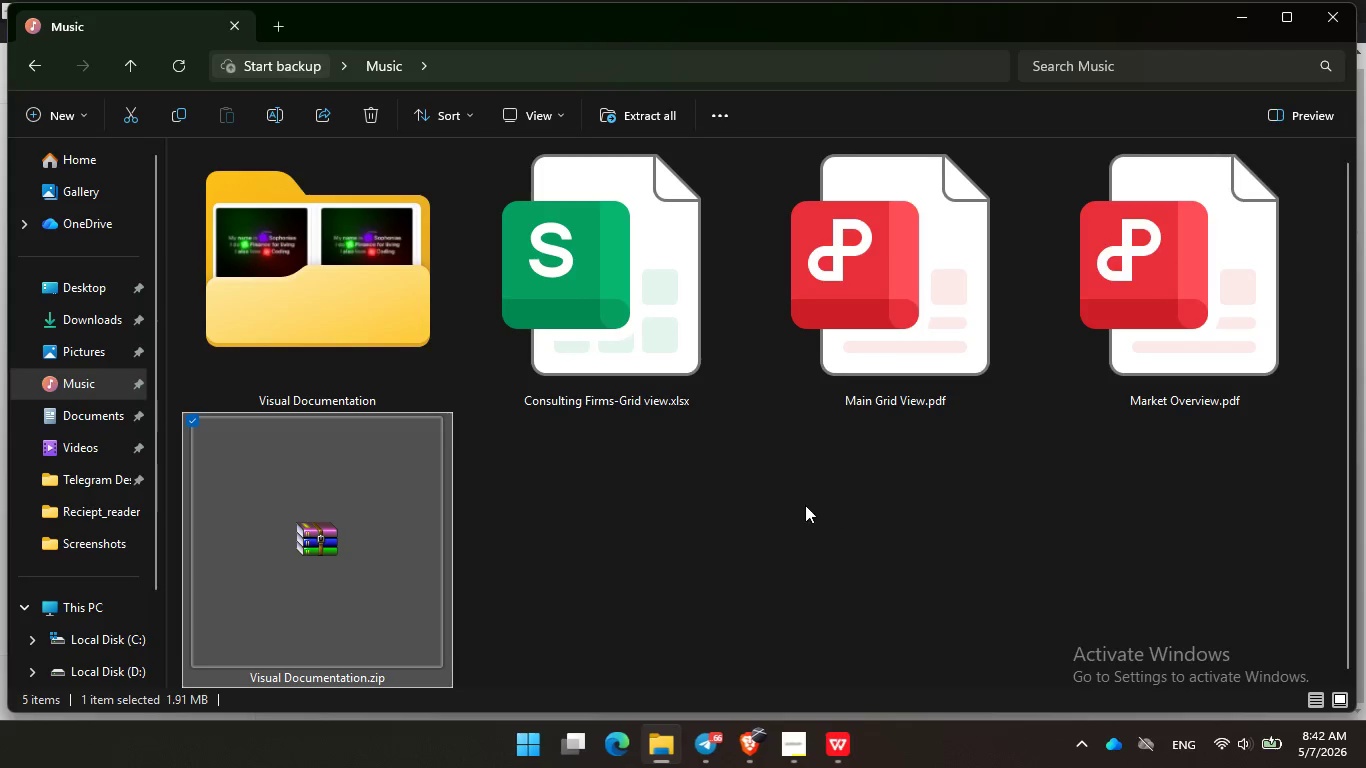 
left_click([805, 505])
 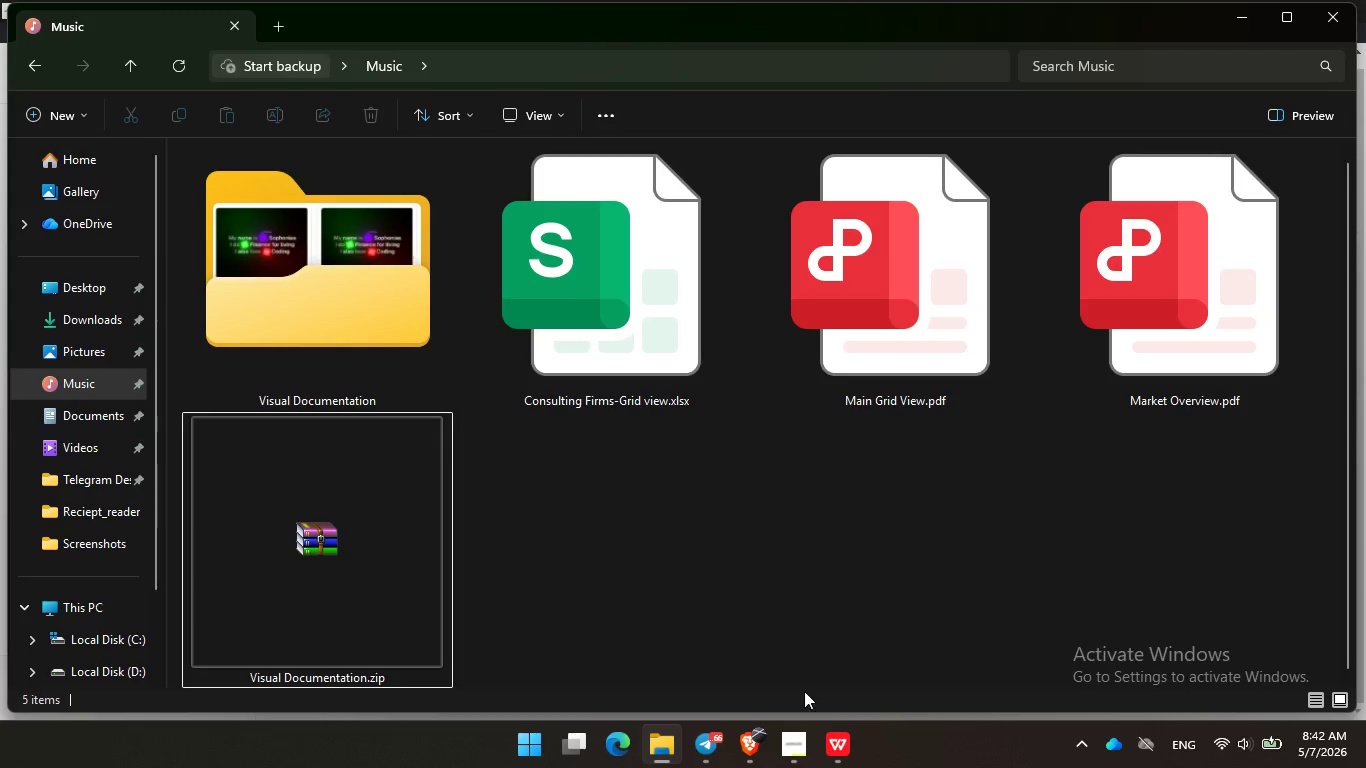 
left_click([738, 763])
 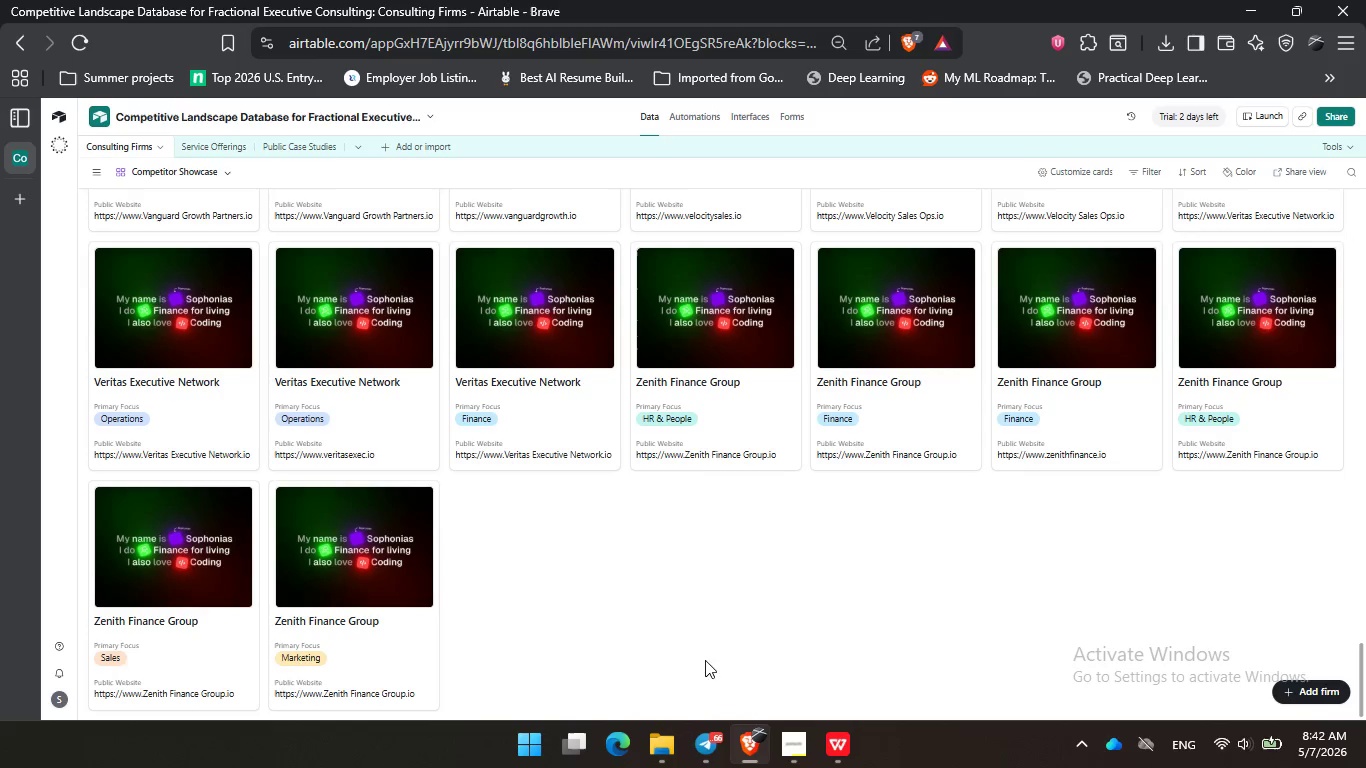 
scroll: coordinate [615, 505], scroll_direction: up, amount: 5.0
 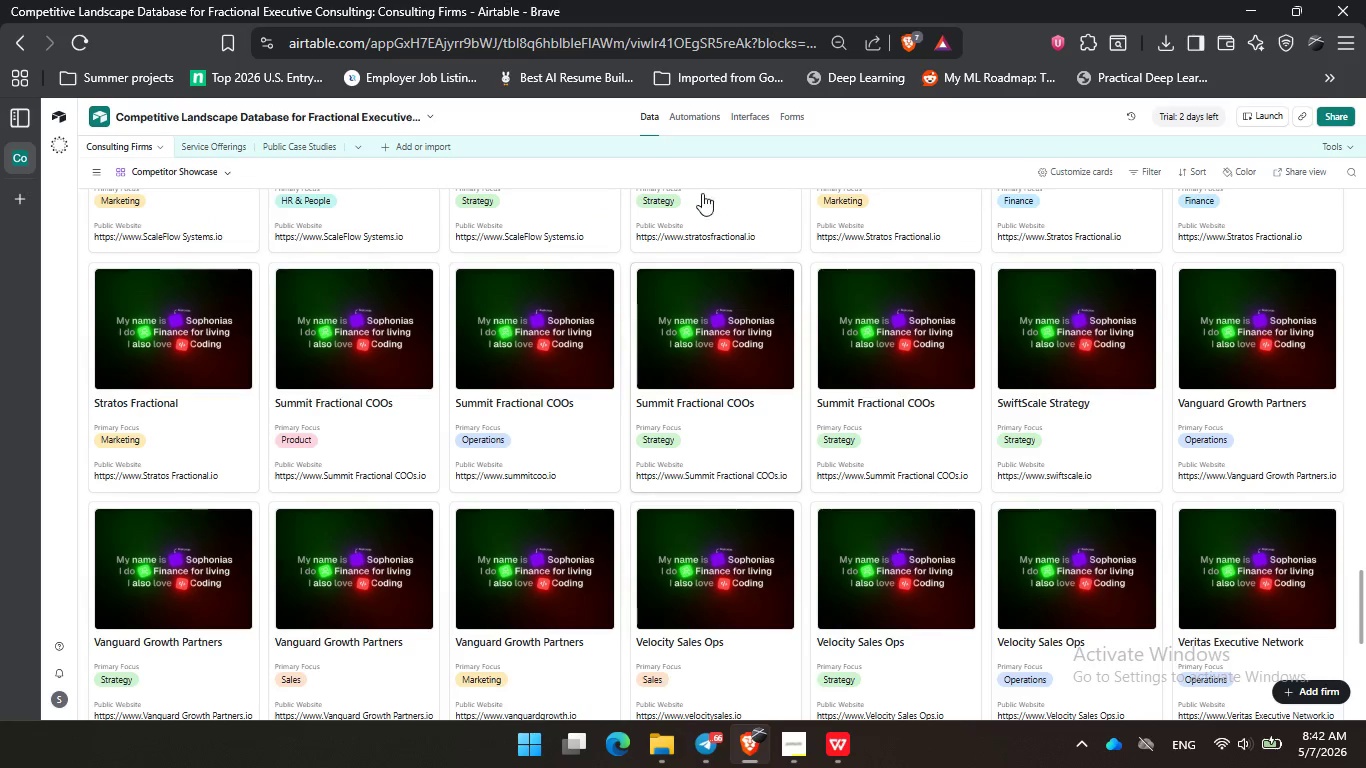 
hold_key(key=ControlLeft, duration=2.34)
scroll: coordinate [684, 176], scroll_direction: up, amount: 2.0
 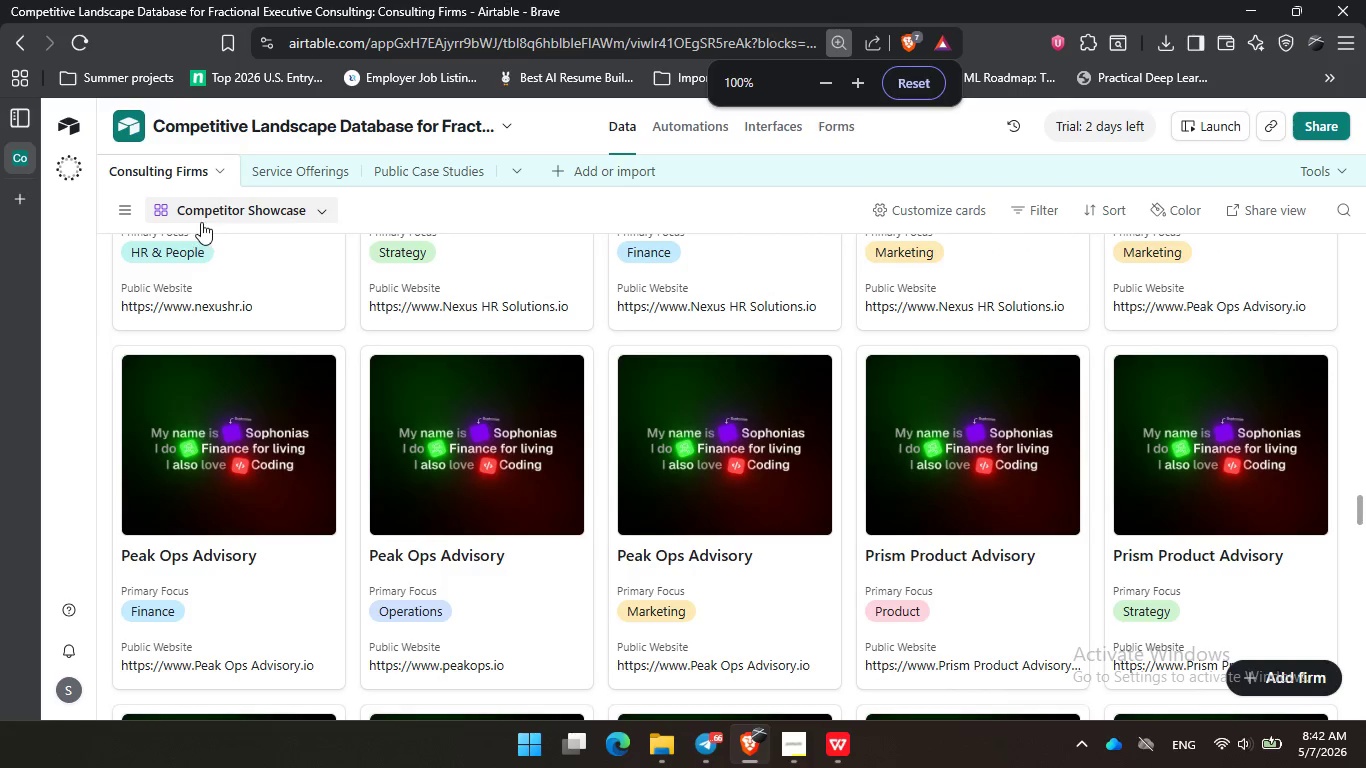 
hold_key(key=ControlLeft, duration=0.72)
scroll: coordinate [739, 193], scroll_direction: down, amount: 1.0
 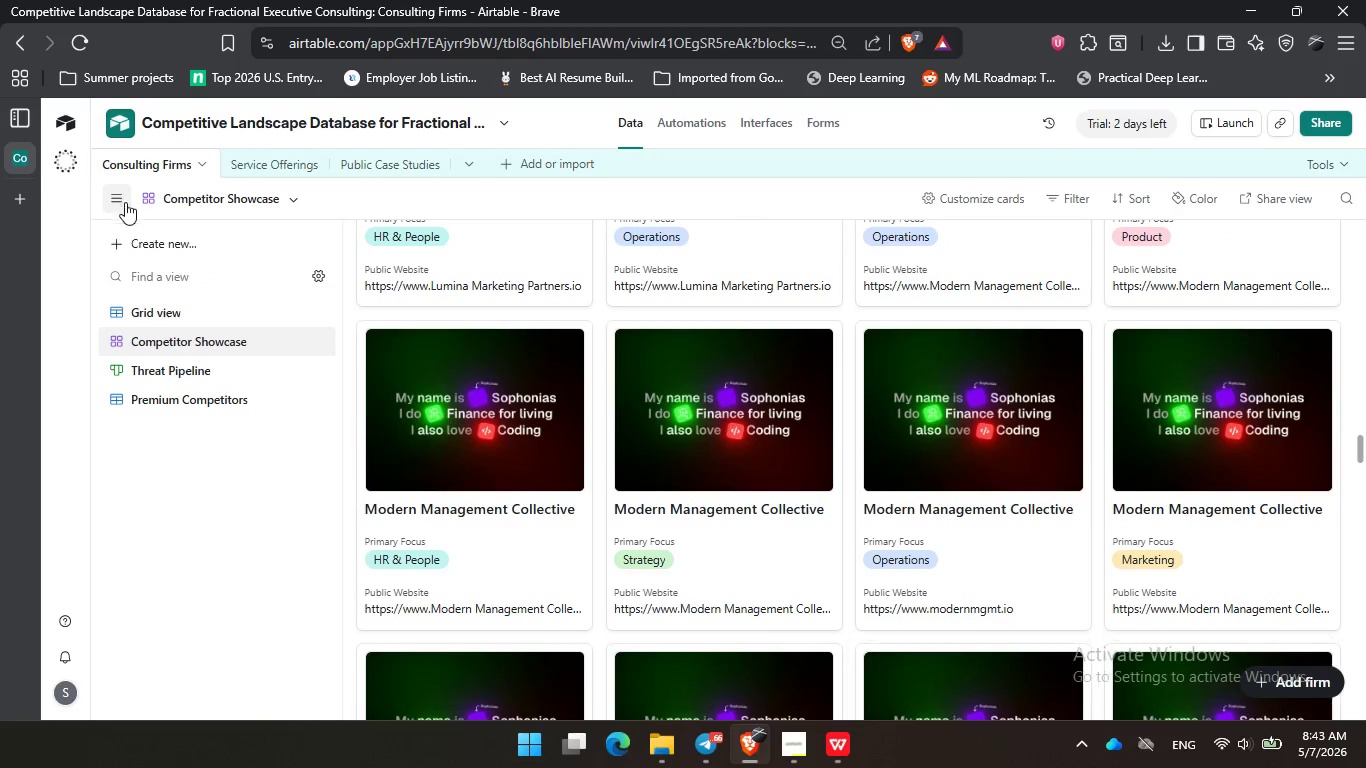 
left_click([198, 313])
 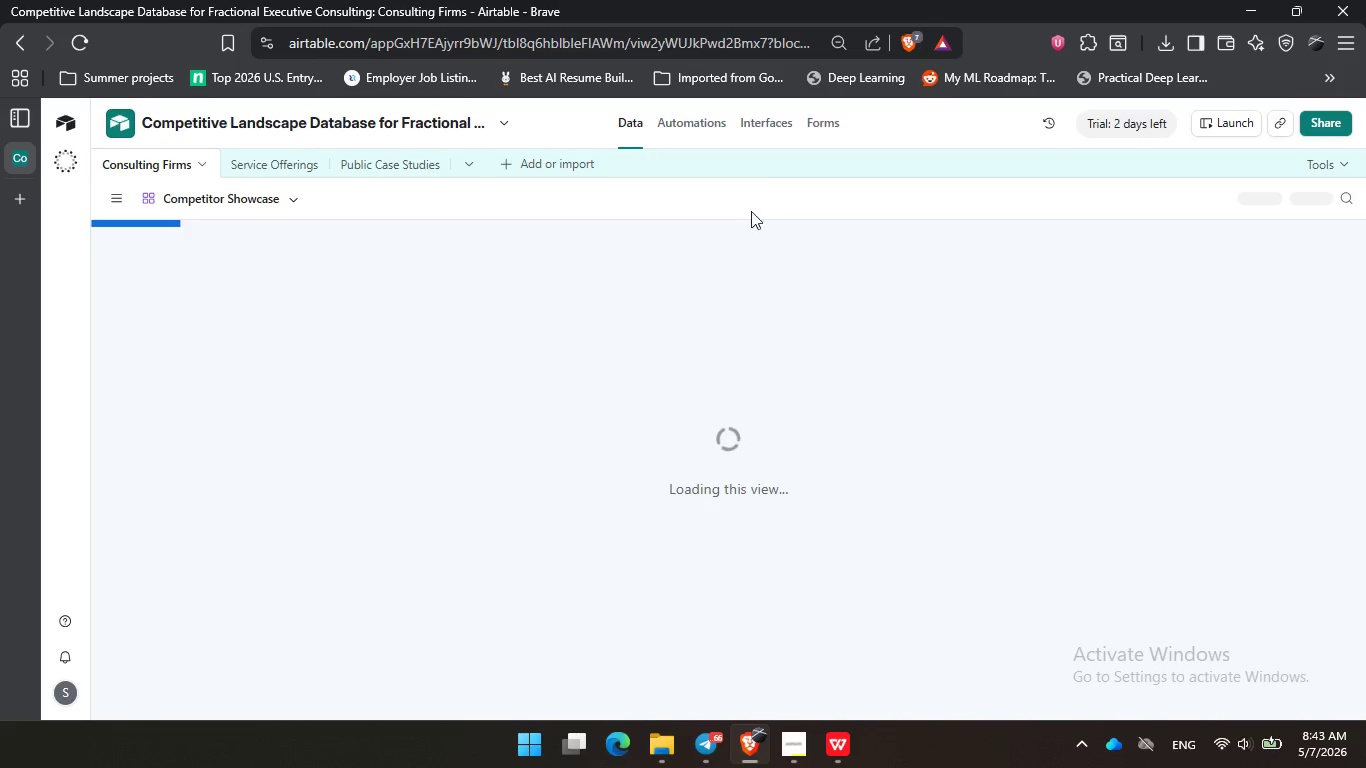 
left_click([805, 739])